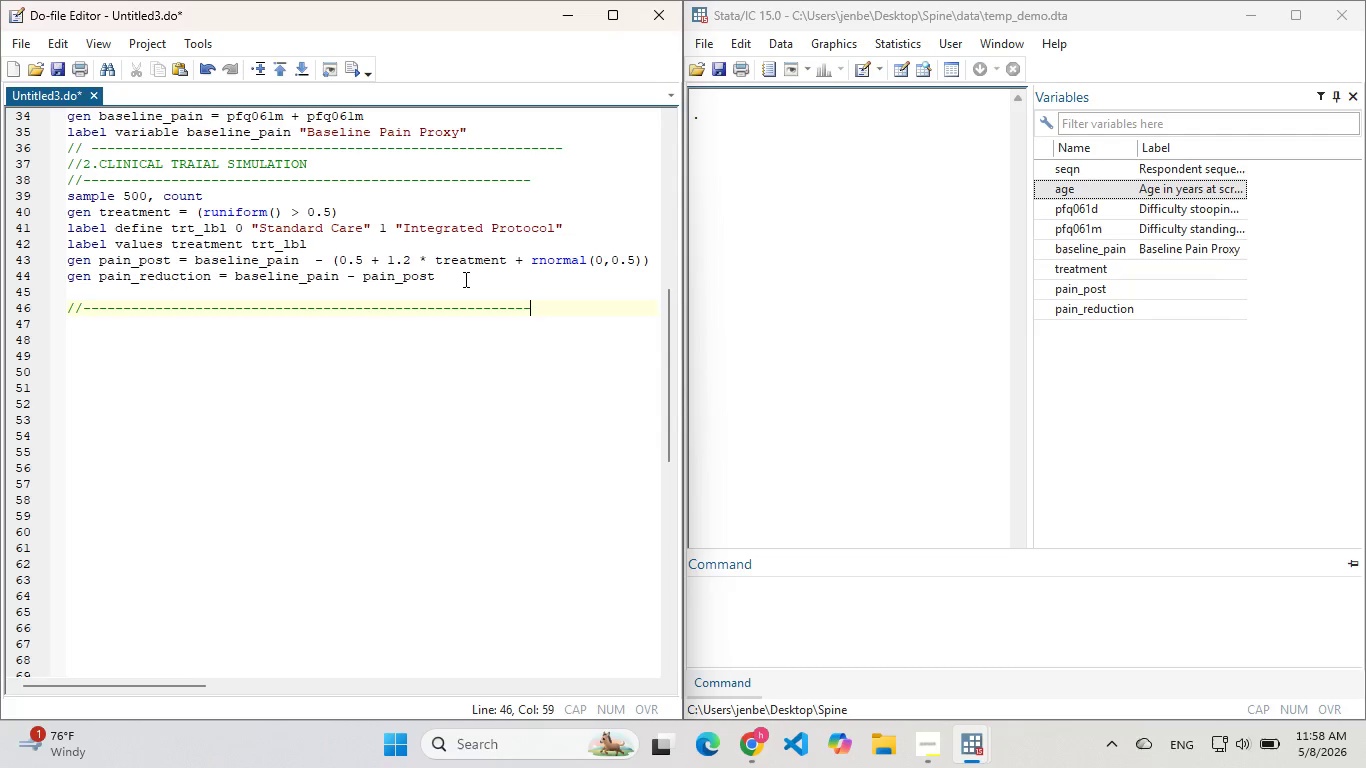 
key(Minus)
 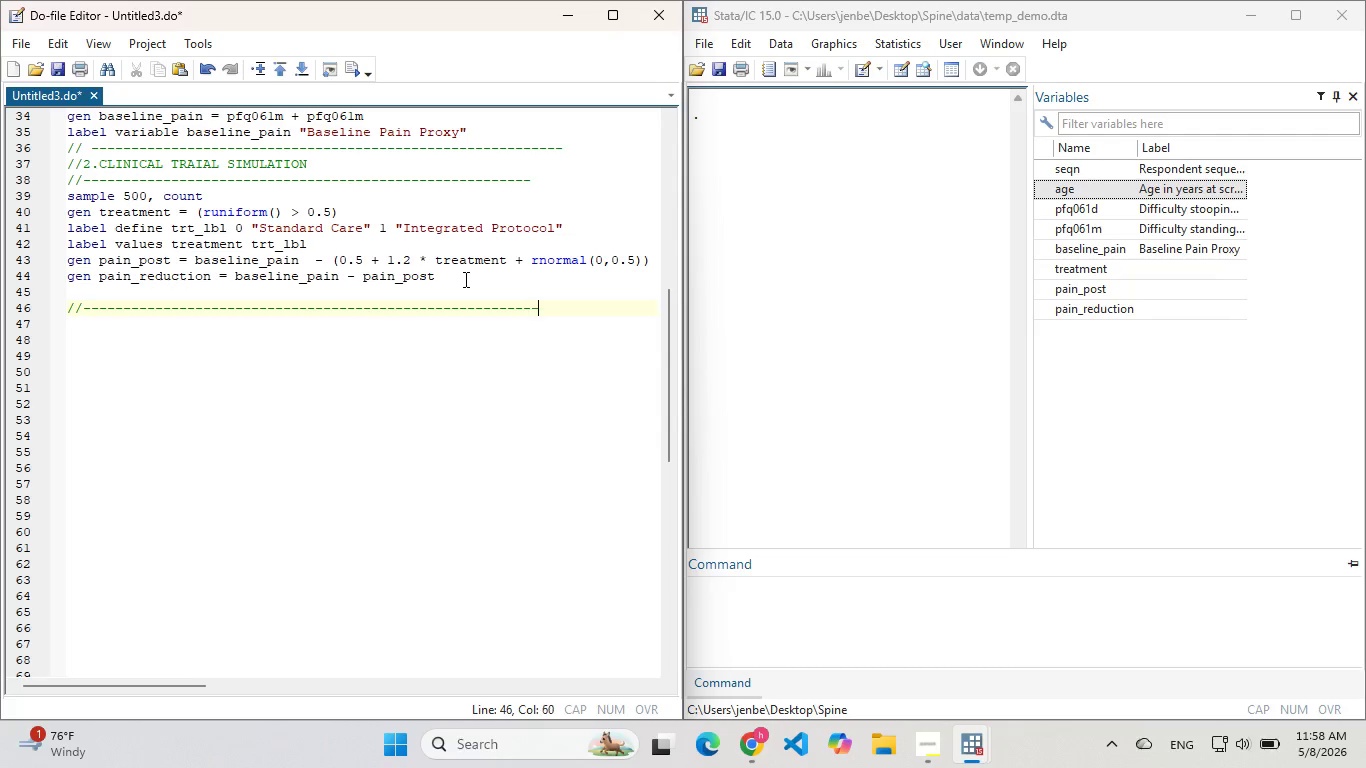 
key(Minus)
 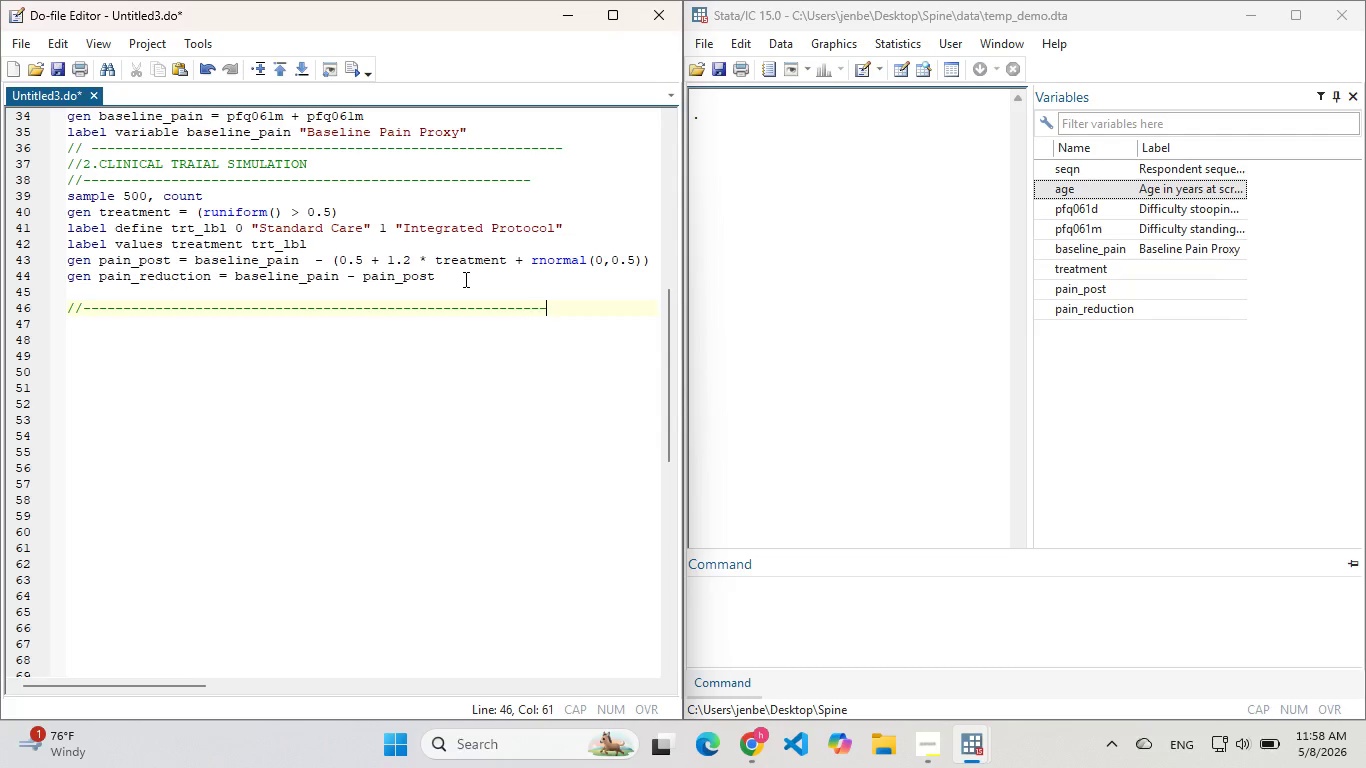 
key(Minus)
 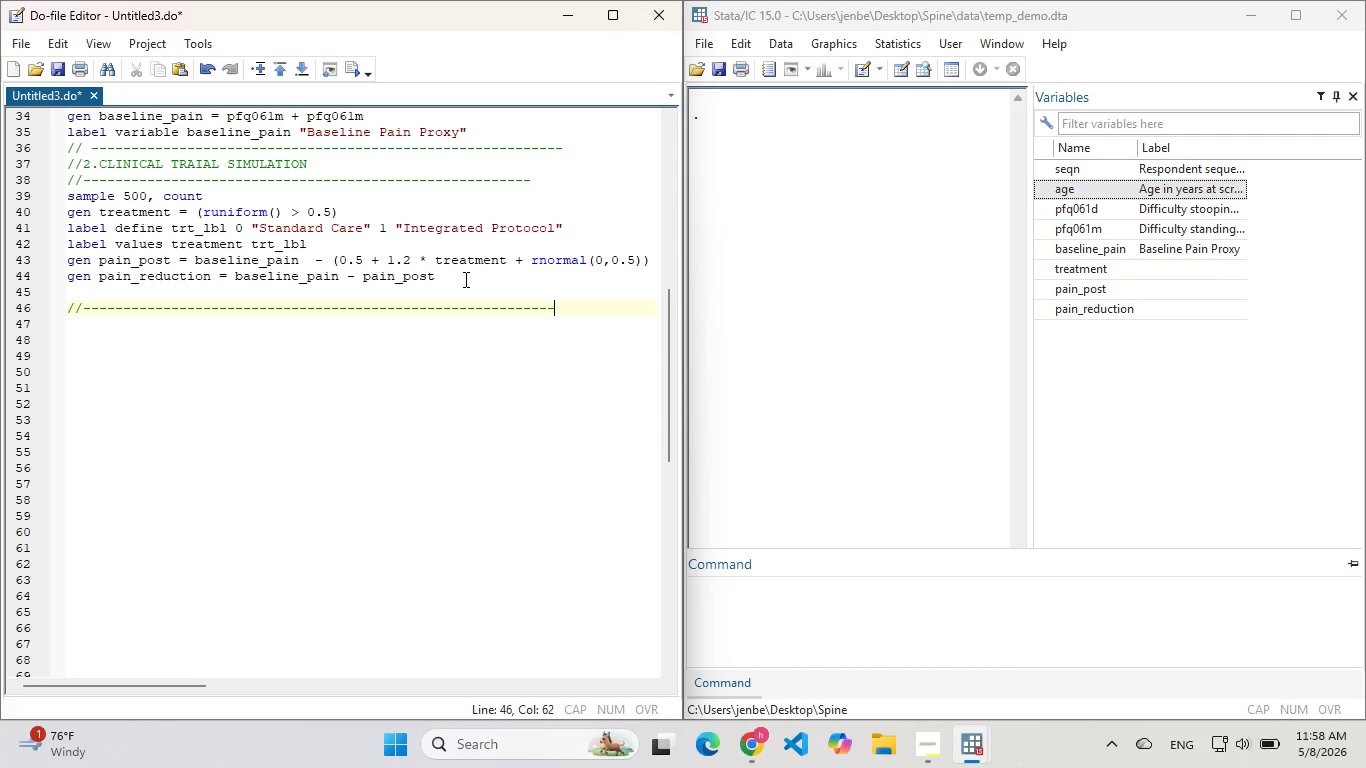 
key(Minus)
 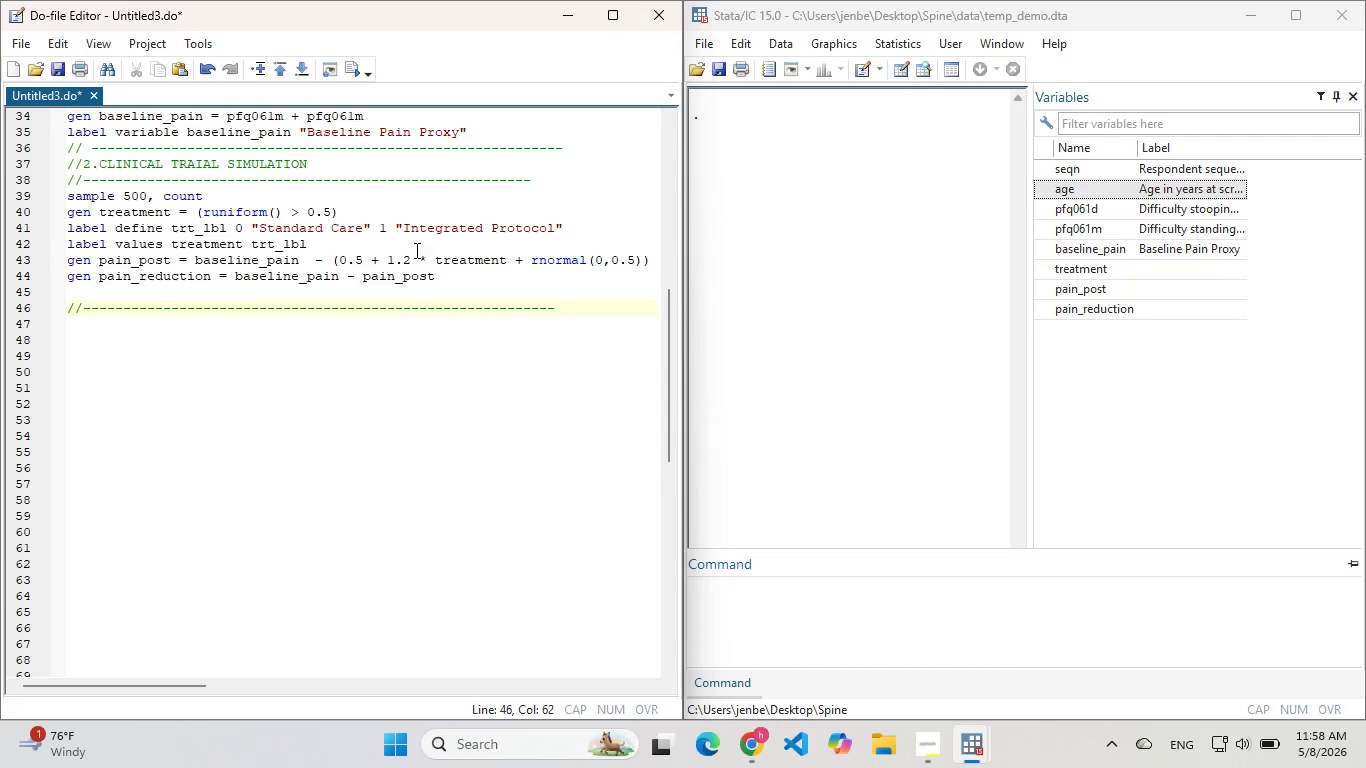 
scroll: coordinate [357, 231], scroll_direction: up, amount: 5.0
 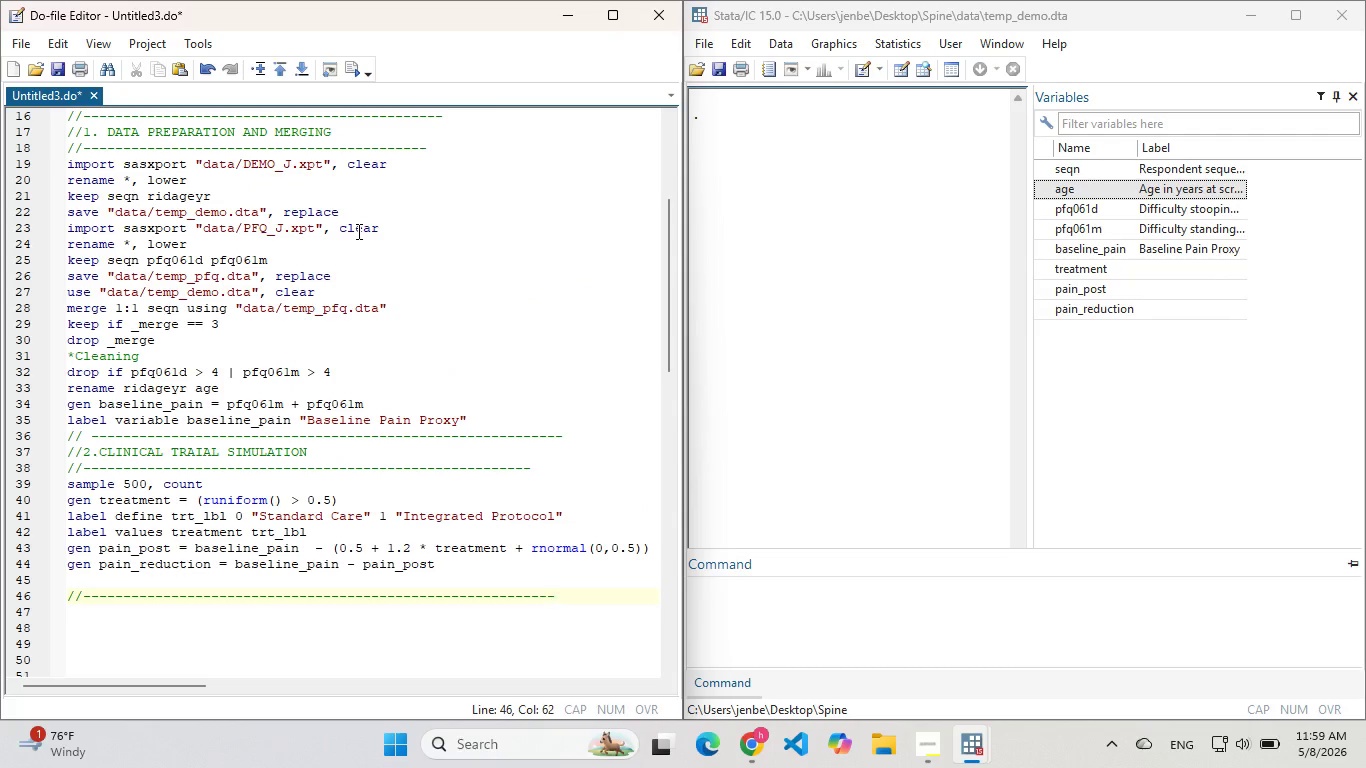 
scroll: coordinate [357, 231], scroll_direction: down, amount: 2.0
 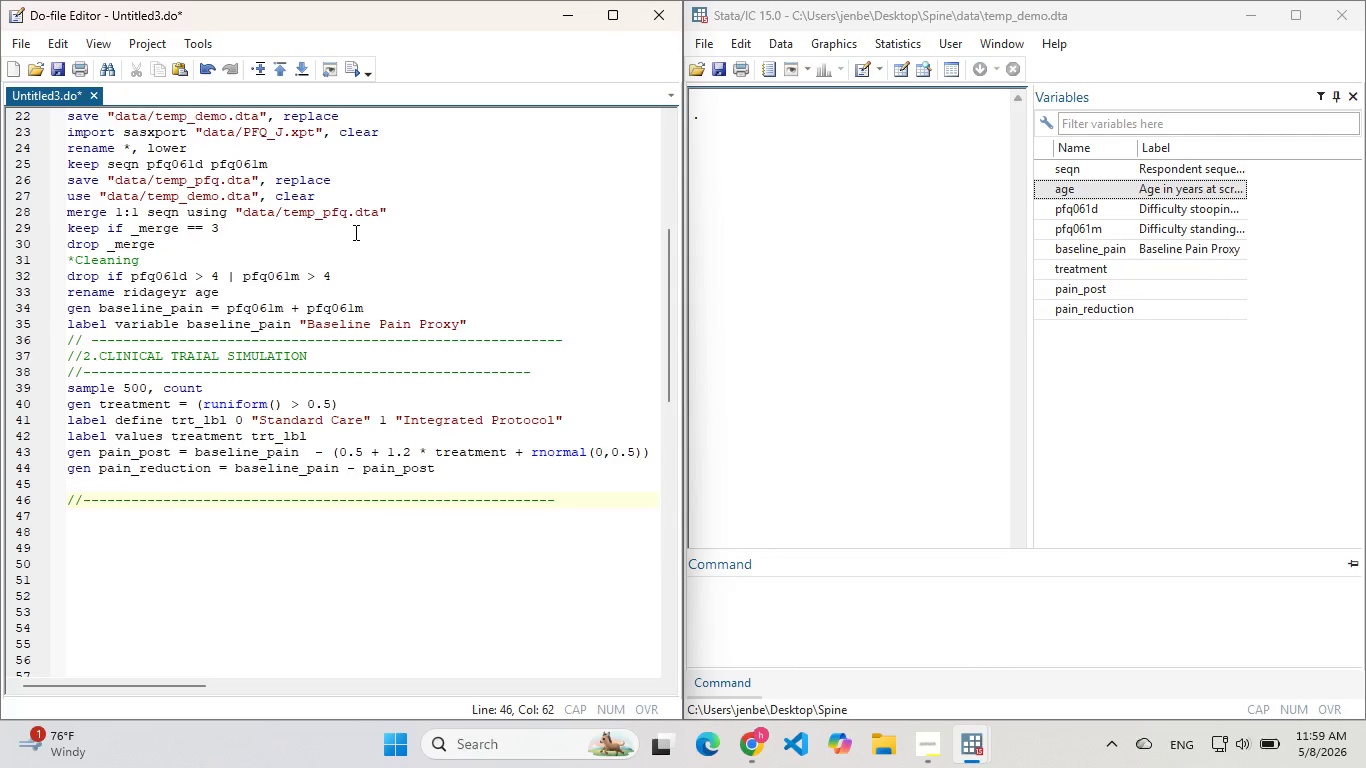 
scroll: coordinate [354, 232], scroll_direction: up, amount: 2.0
 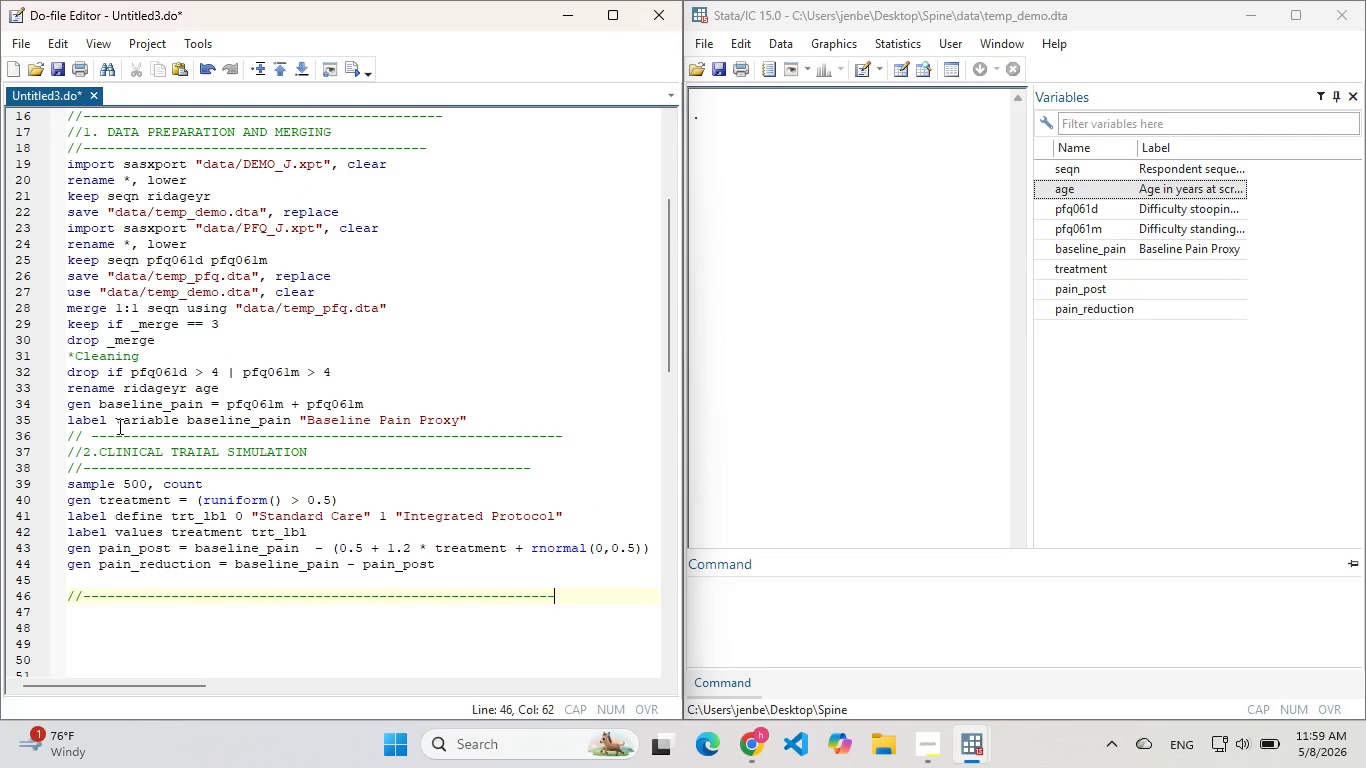 
double_click([94, 427])
 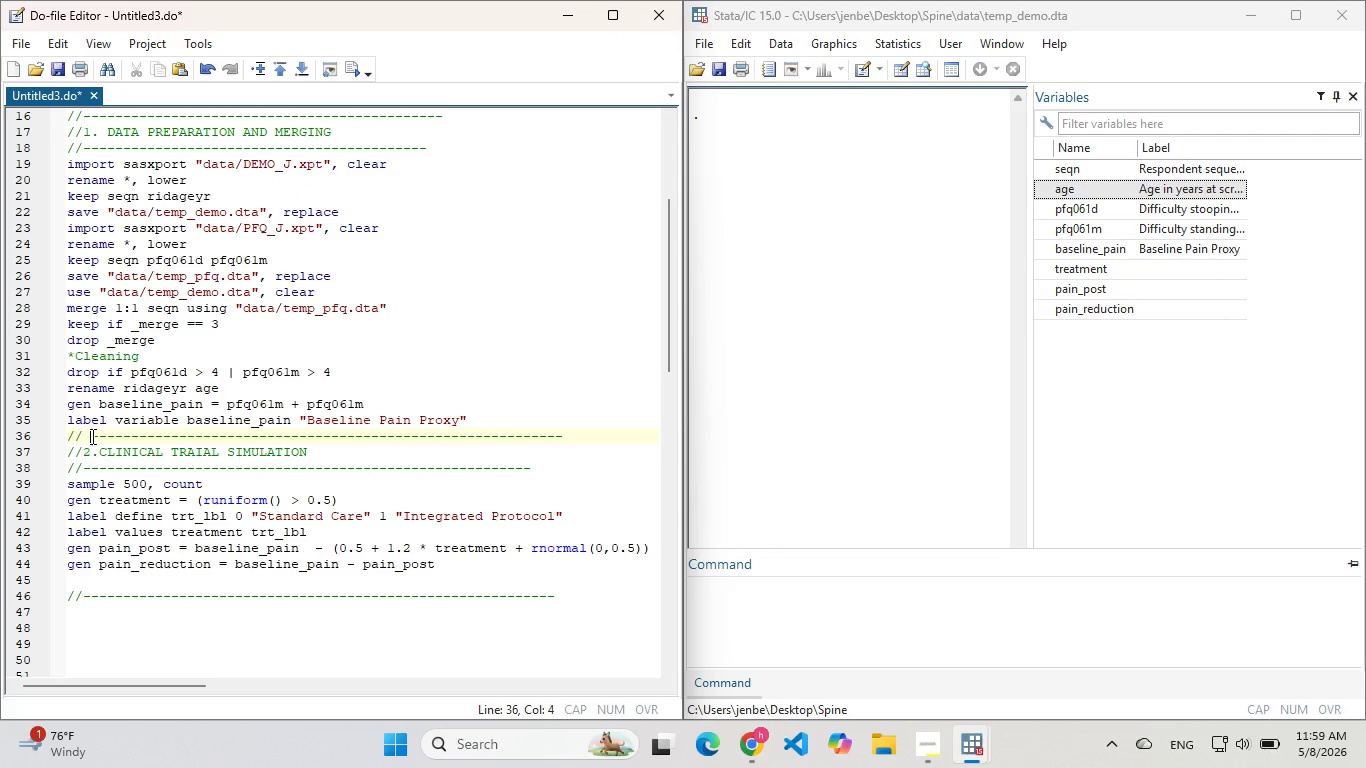 
left_click([91, 436])
 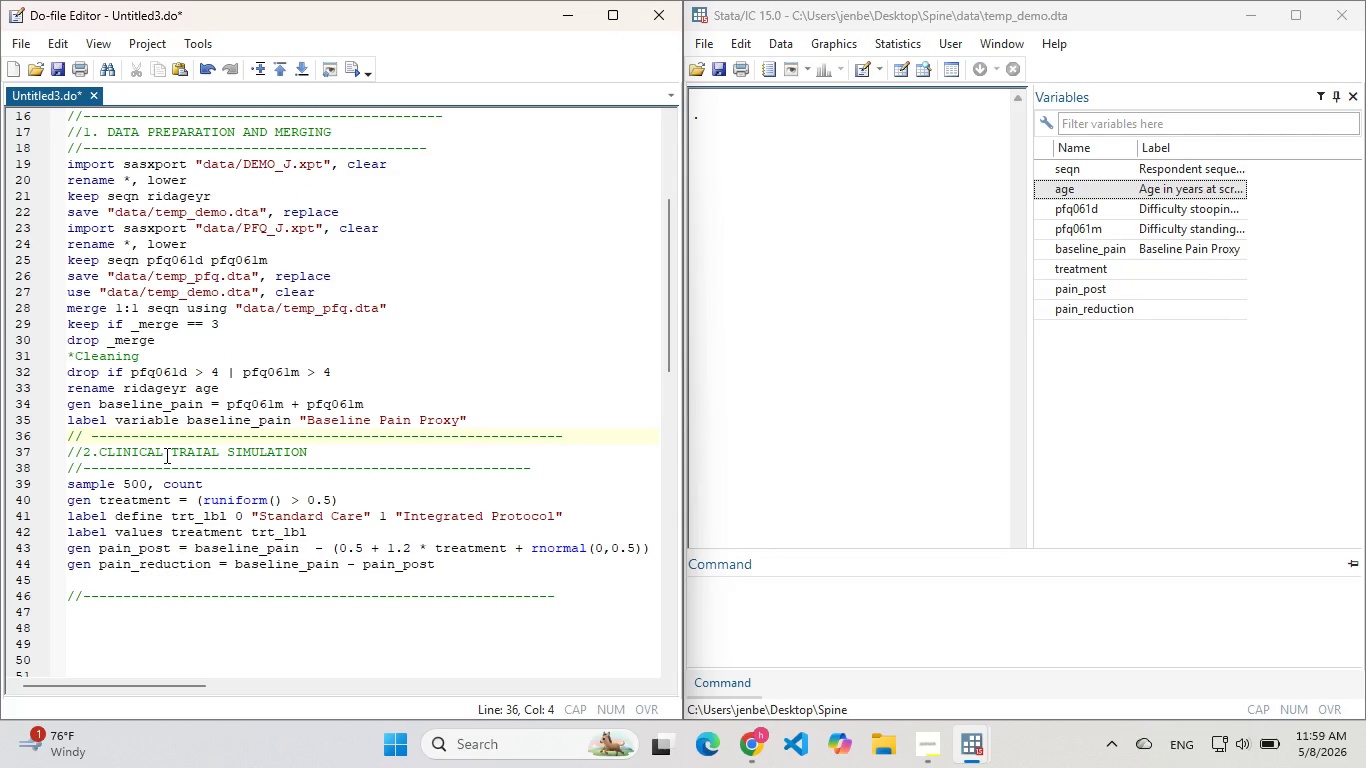 
scroll: coordinate [144, 309], scroll_direction: up, amount: 3.0
 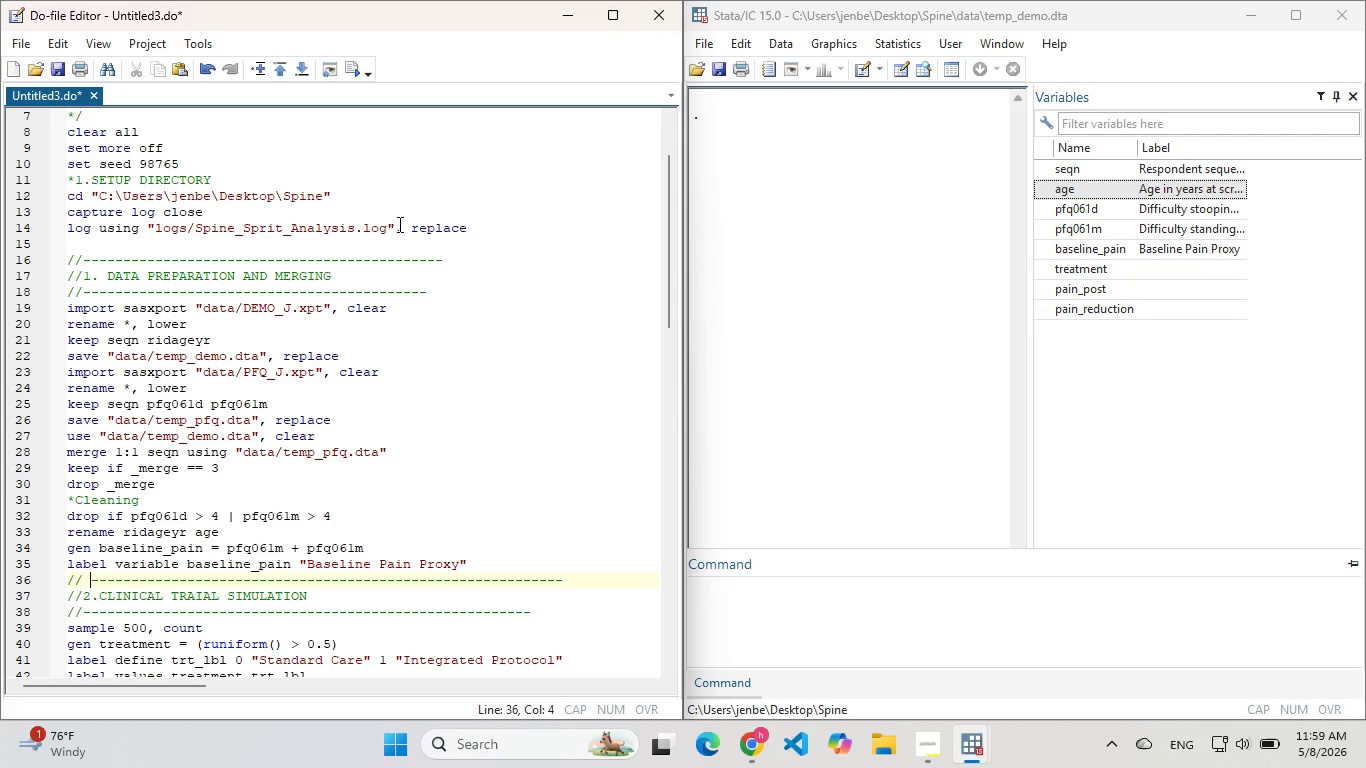 
left_click([506, 226])
 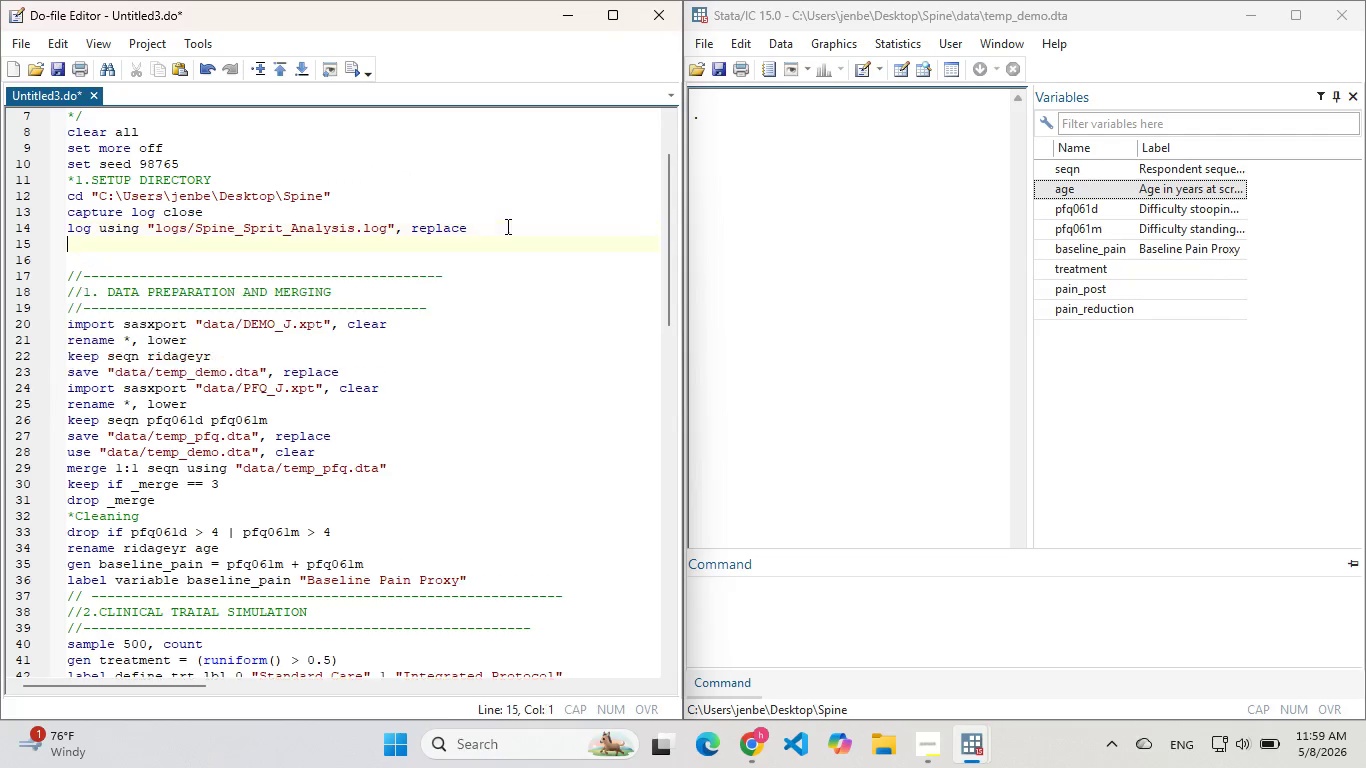 
key(Enter)
 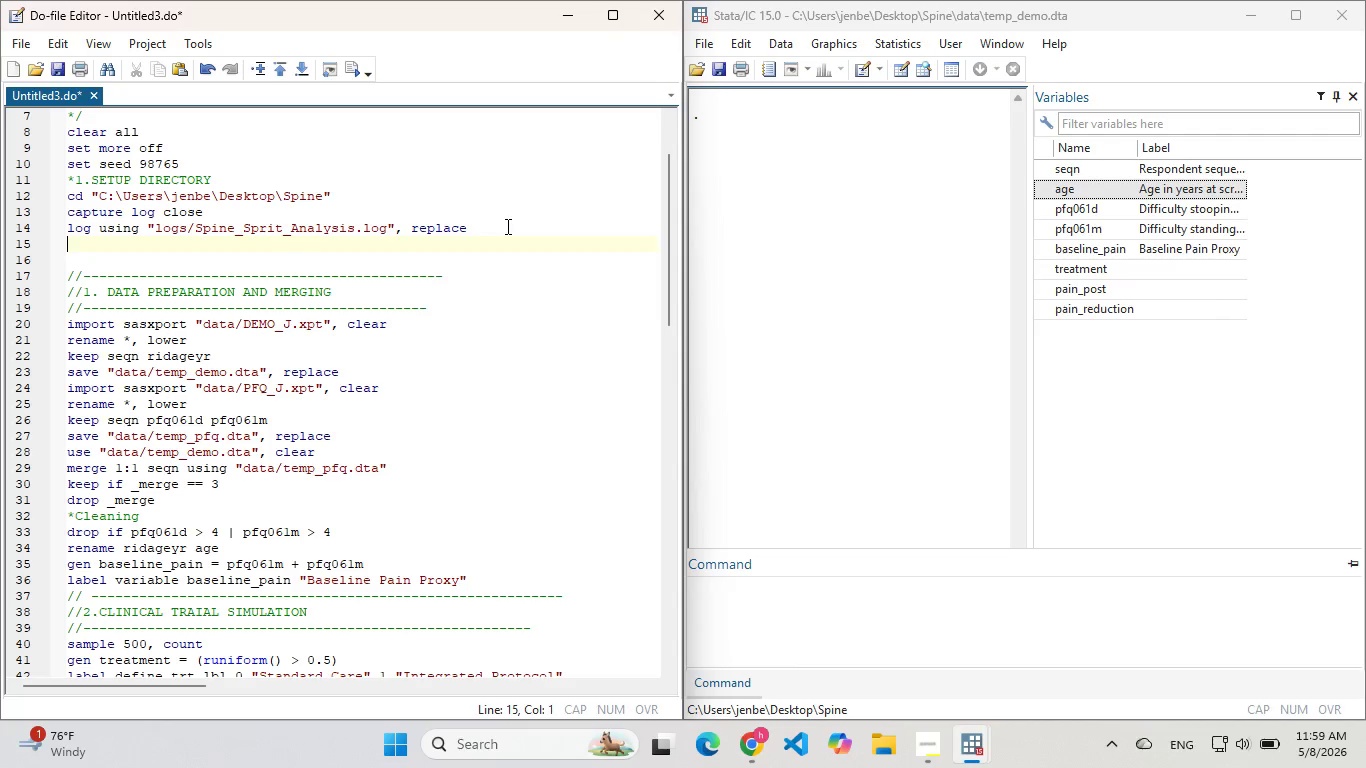 
key(Slash)
 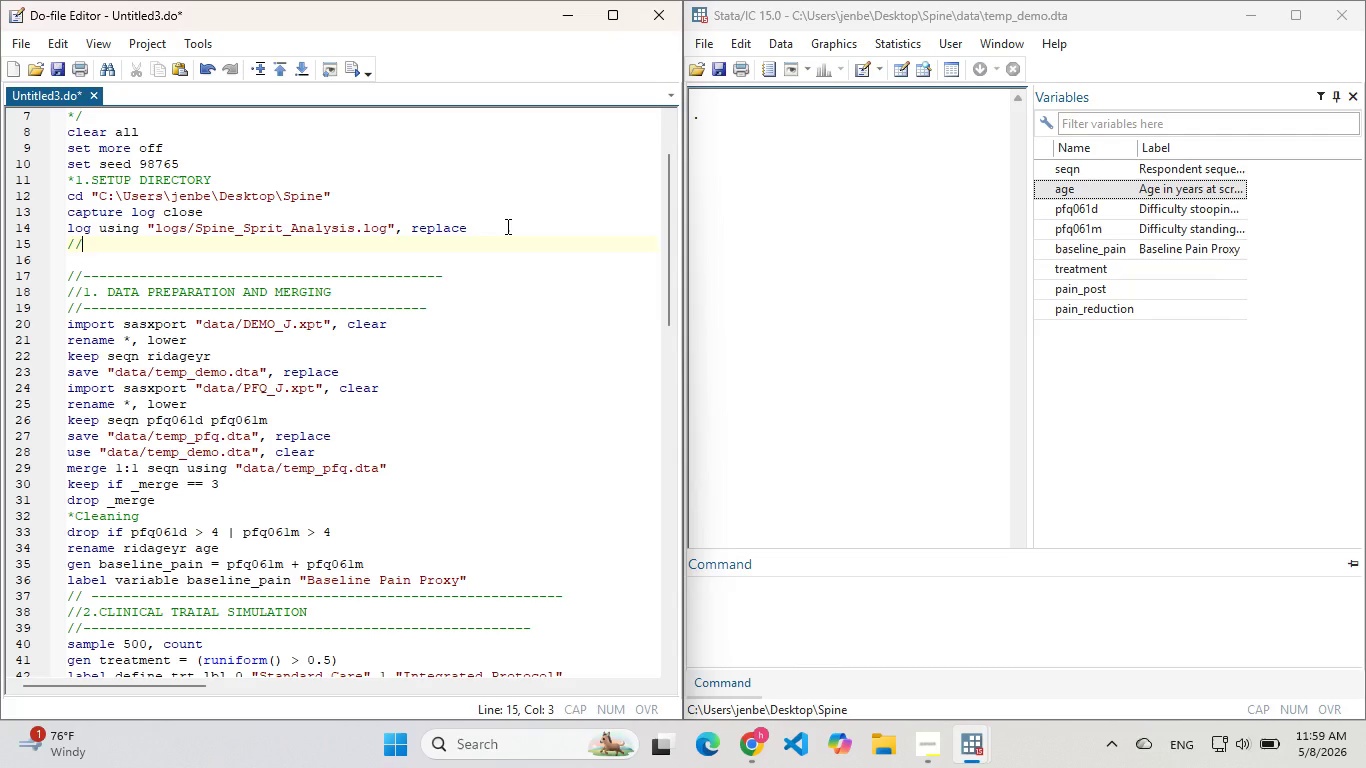 
key(Slash)
 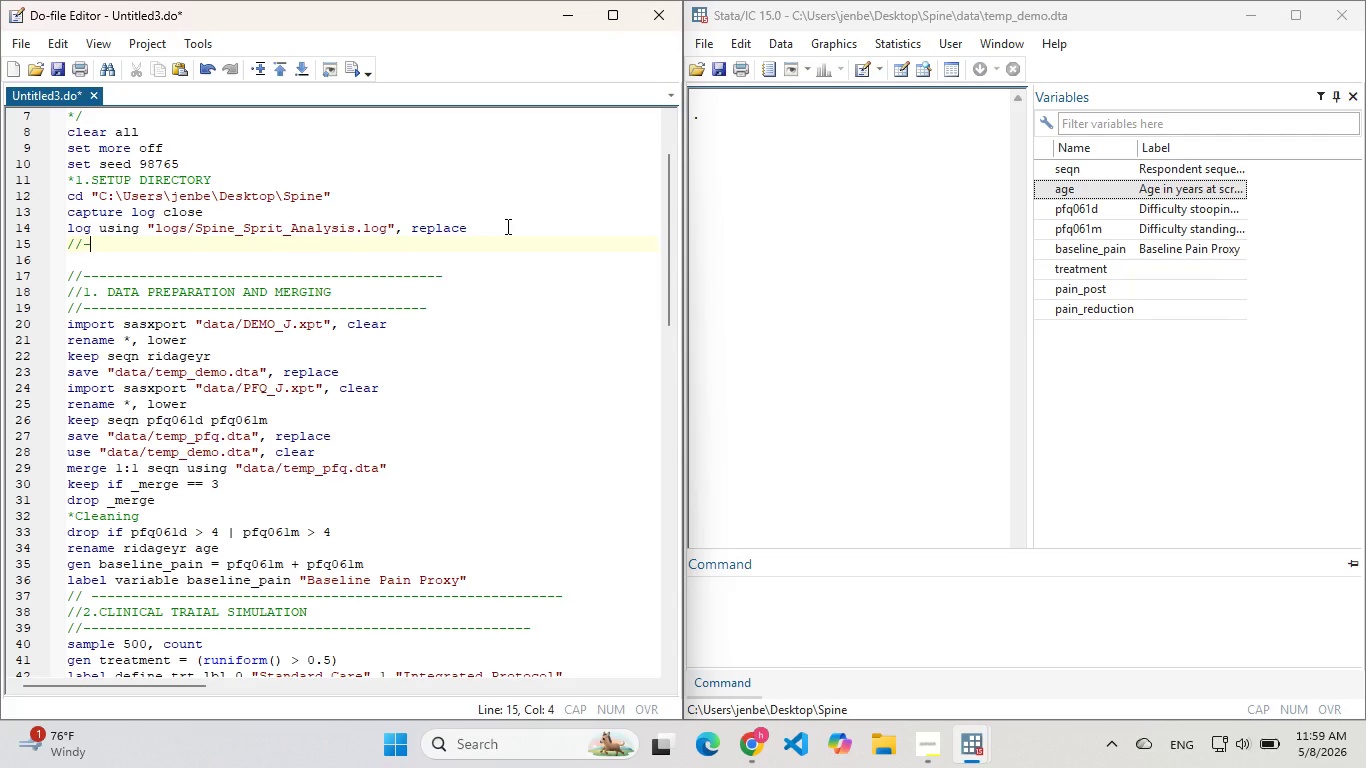 
hold_key(key=Minus, duration=1.52)
 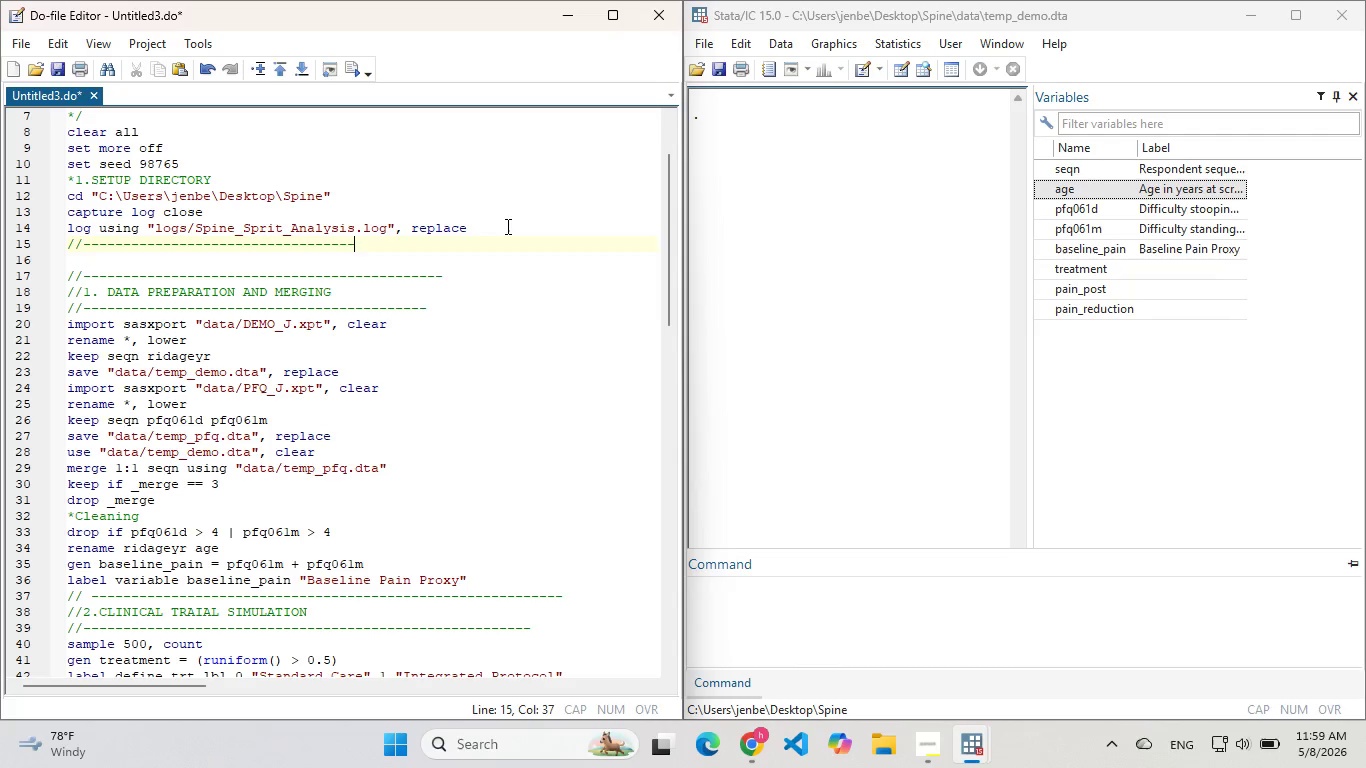 
key(Minus)
 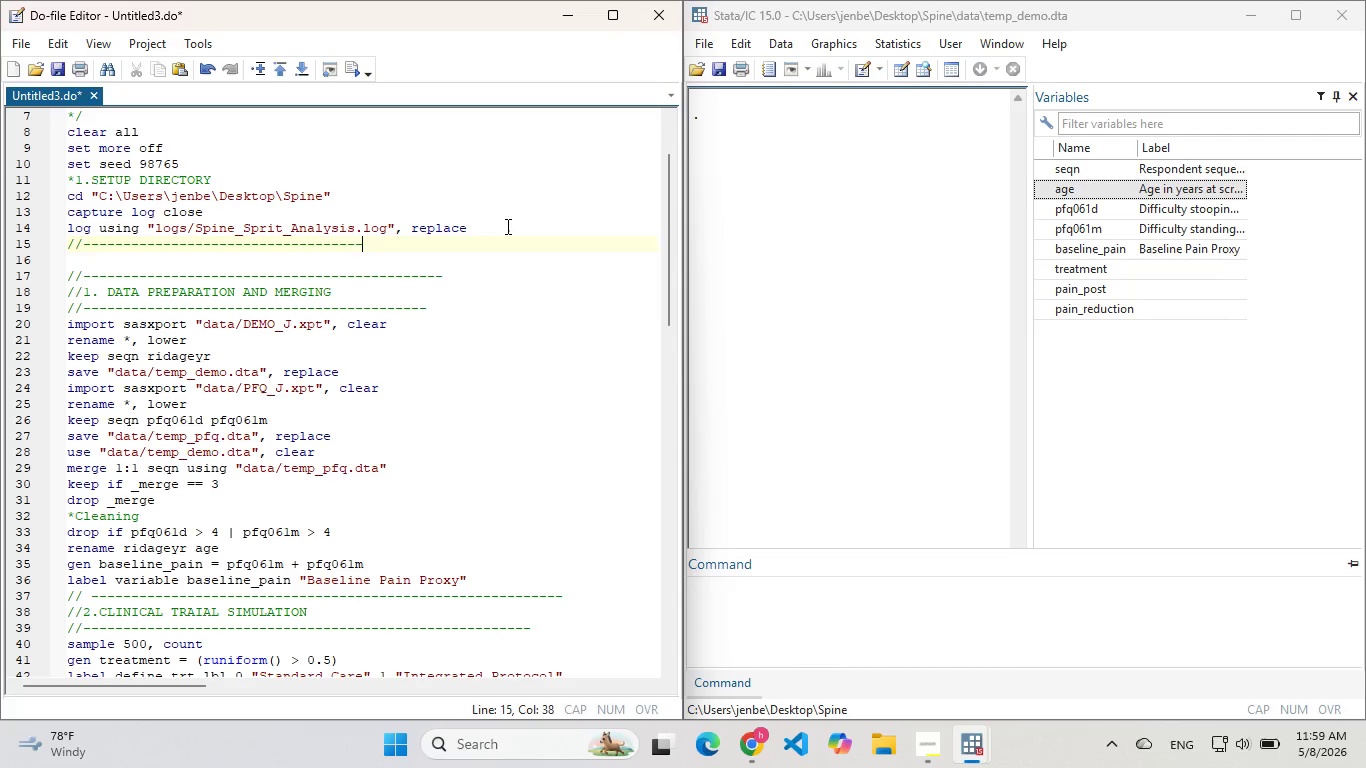 
key(Minus)
 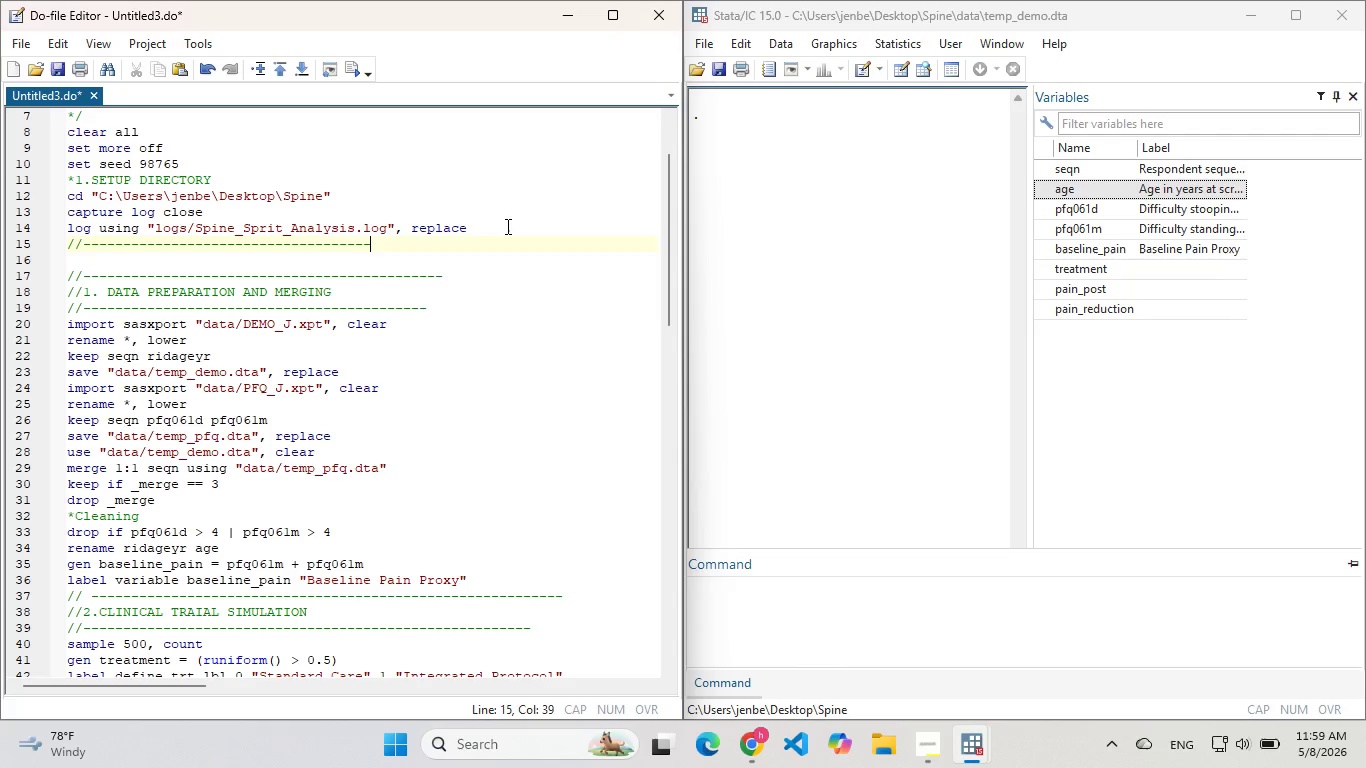 
key(Minus)
 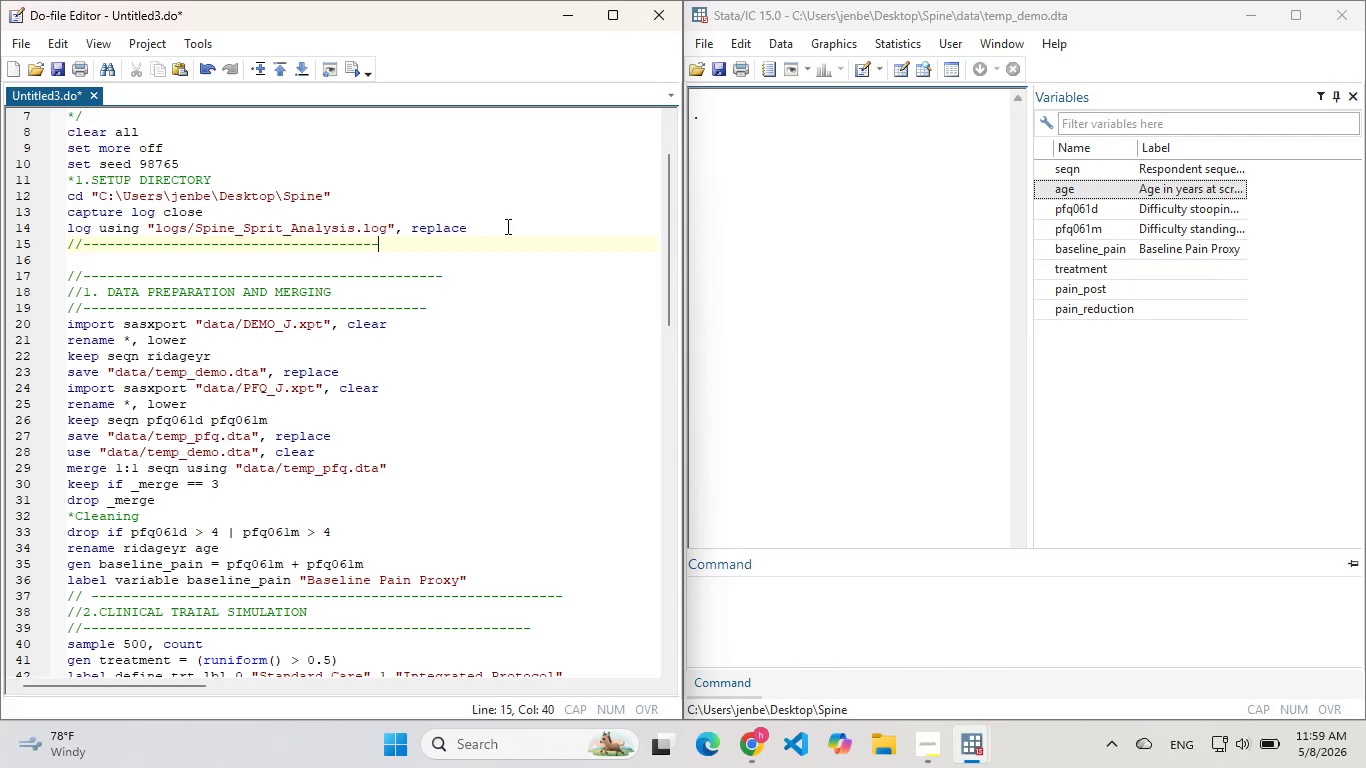 
key(Minus)
 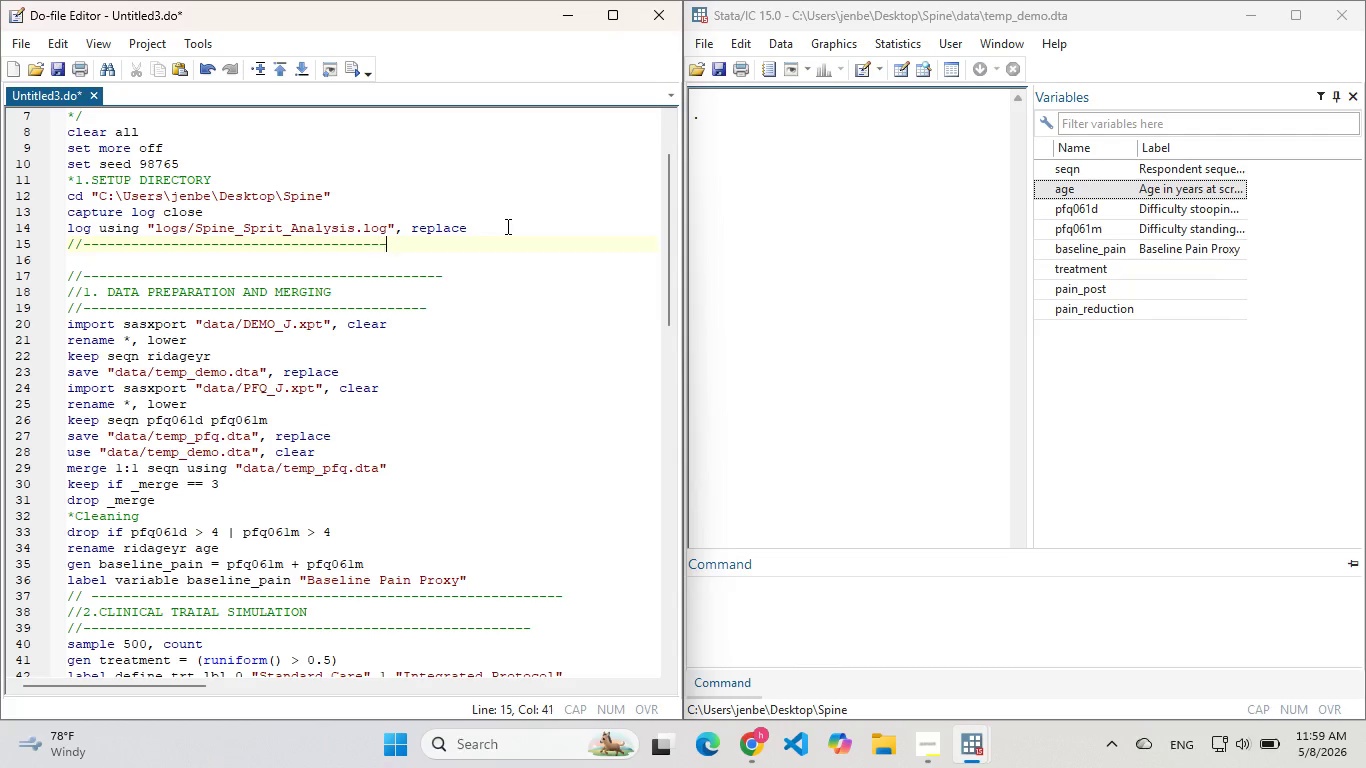 
key(Minus)
 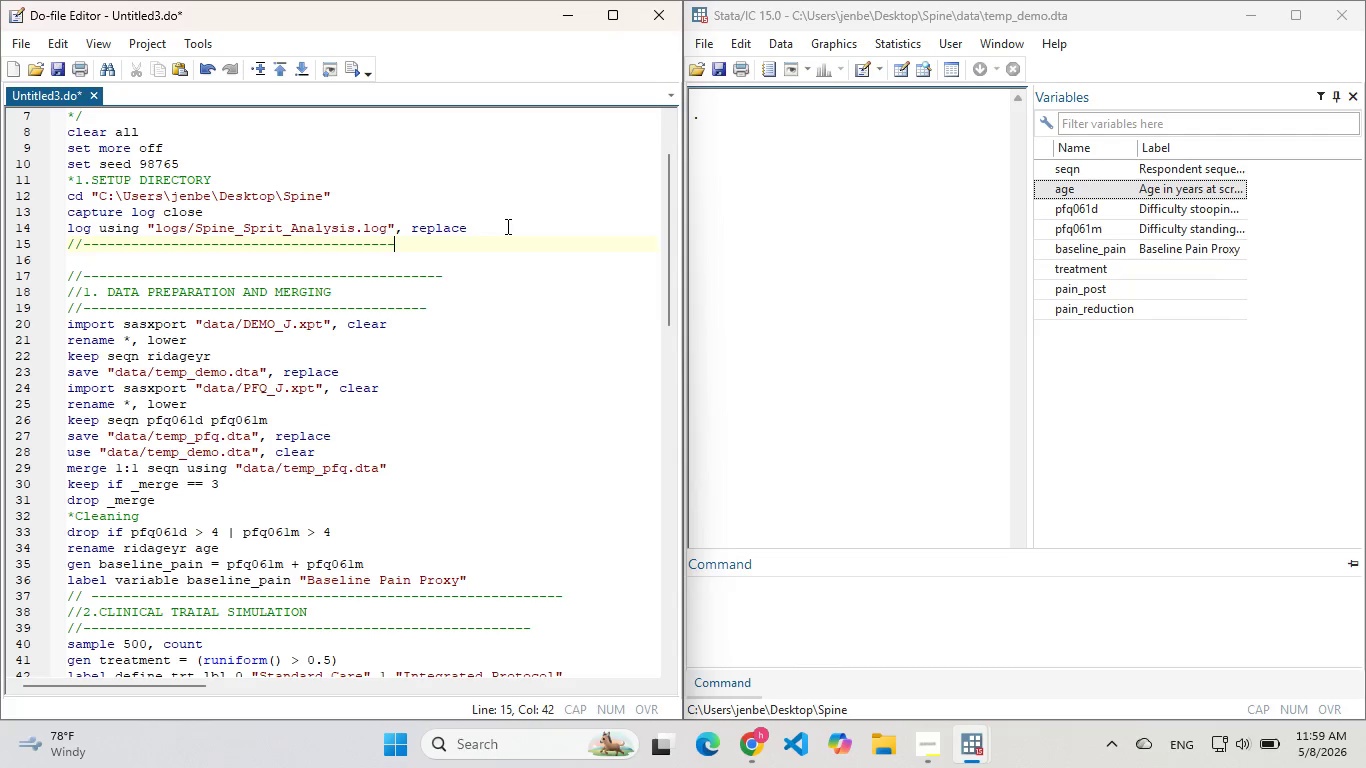 
hold_key(key=Minus, duration=0.7)
 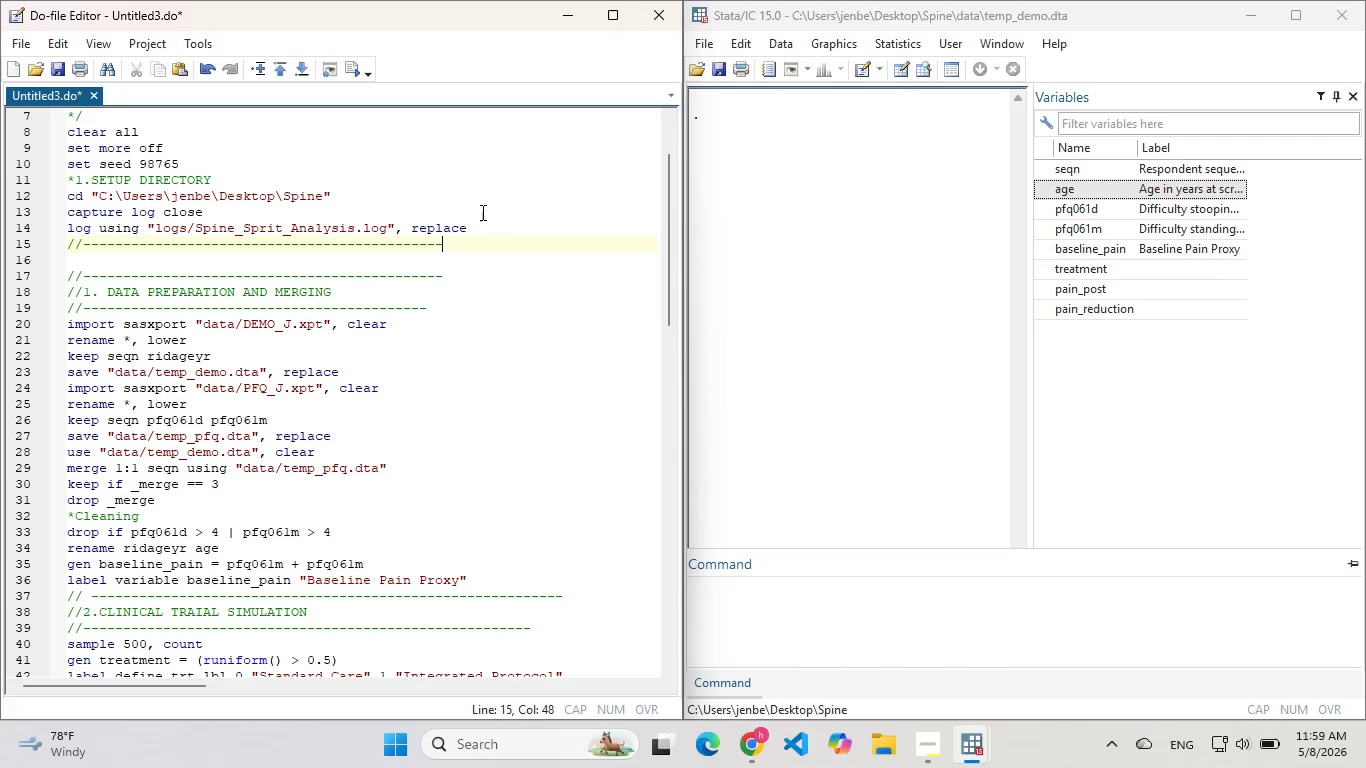 
left_click([765, 603])
 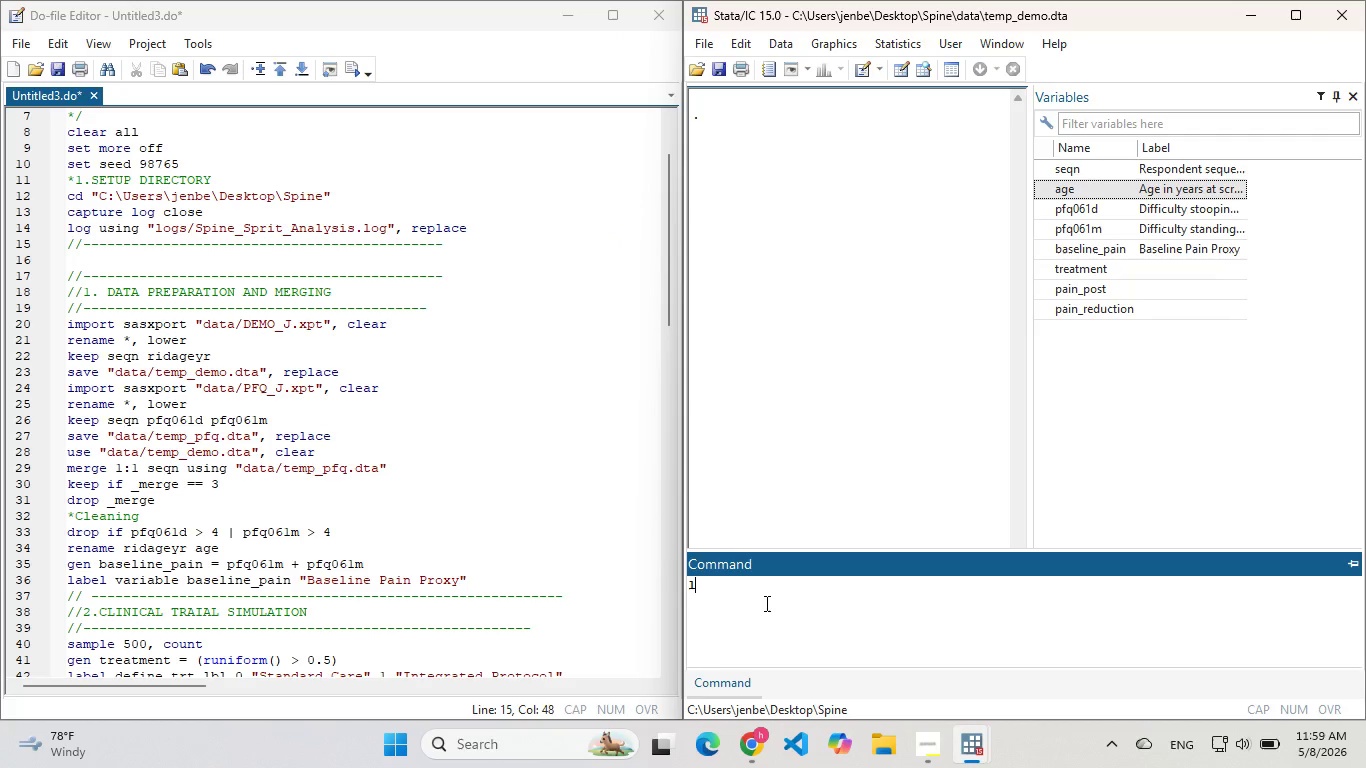 
type(ls)
 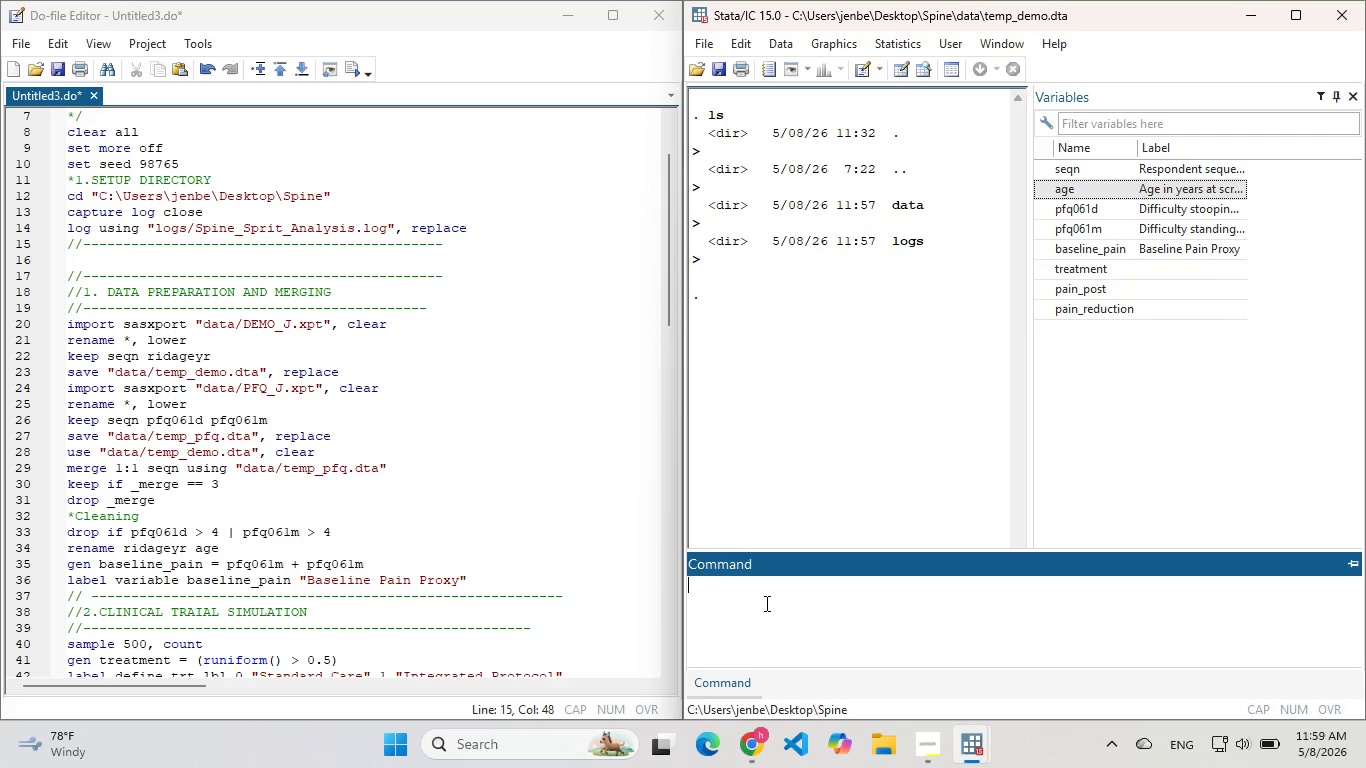 
key(Enter)
 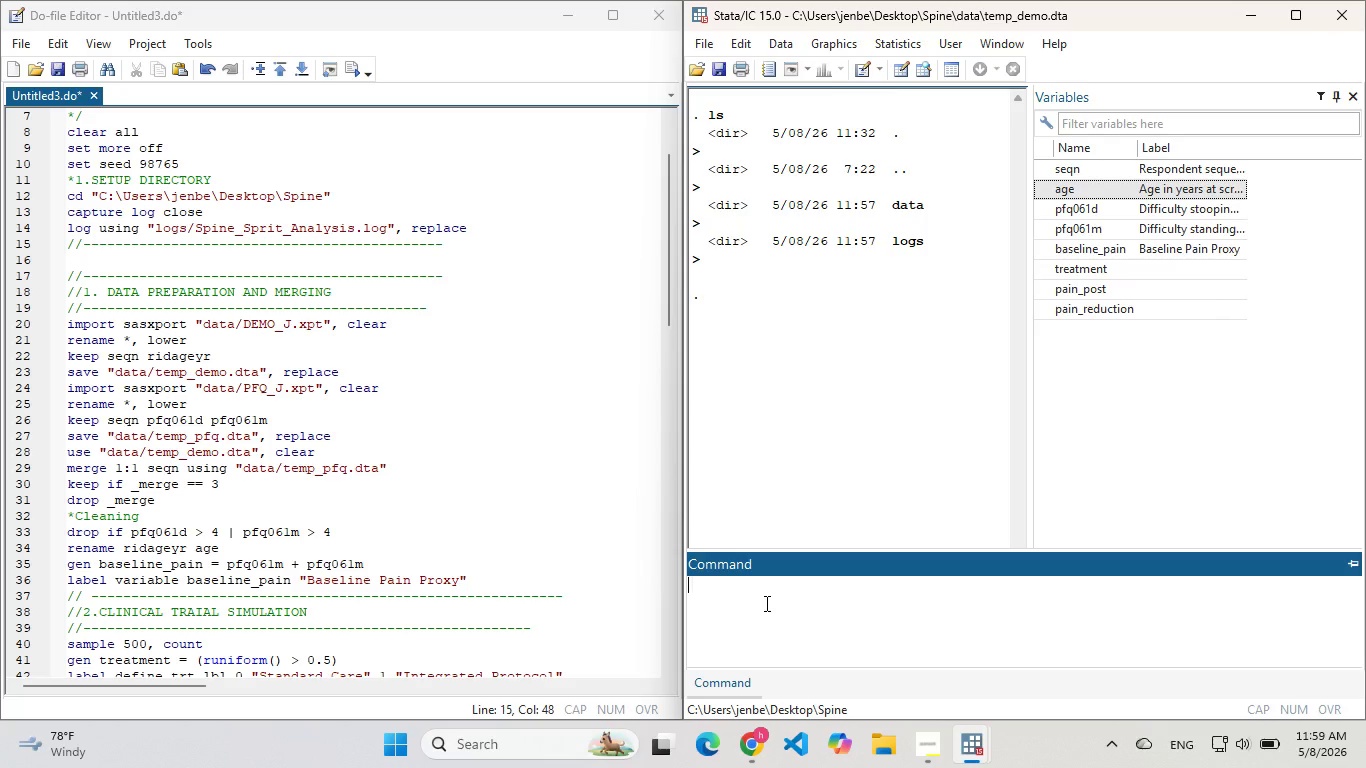 
type(ls data/)
 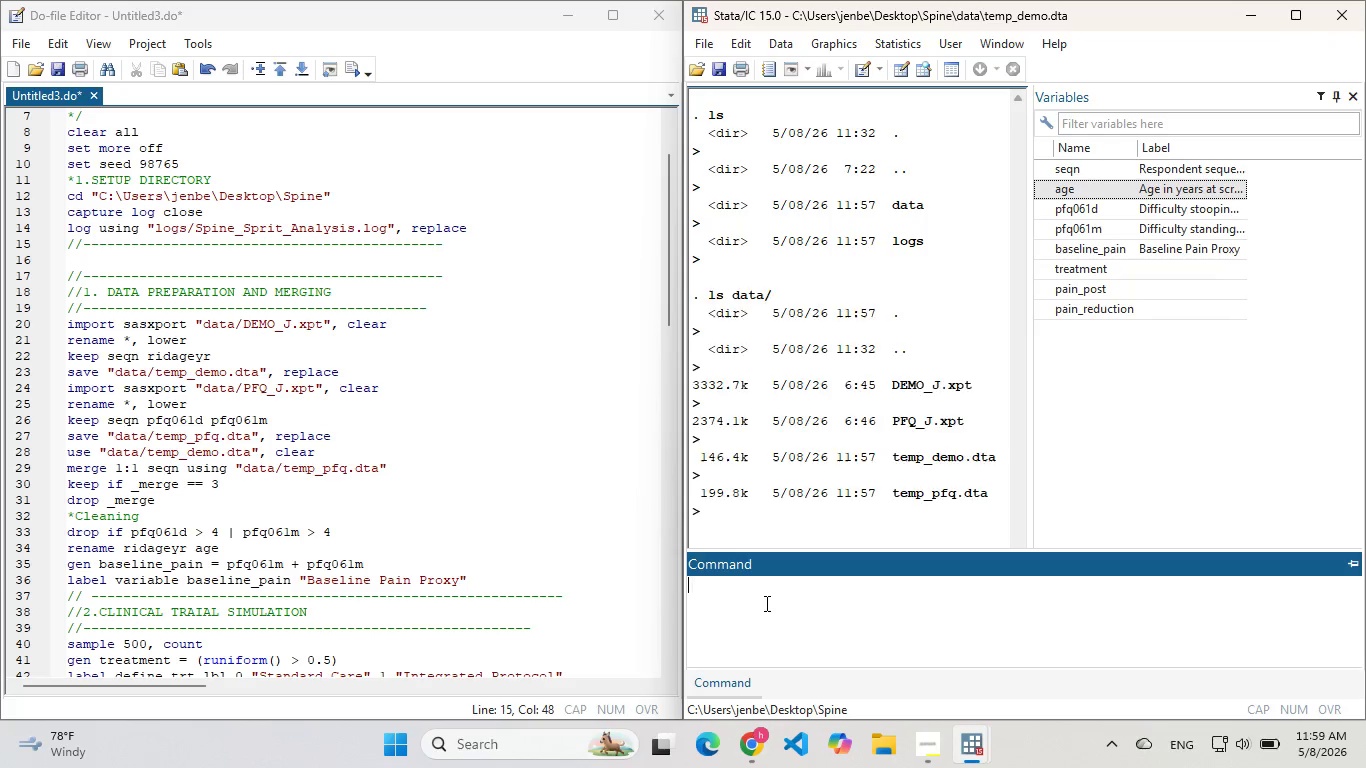 
key(Enter)
 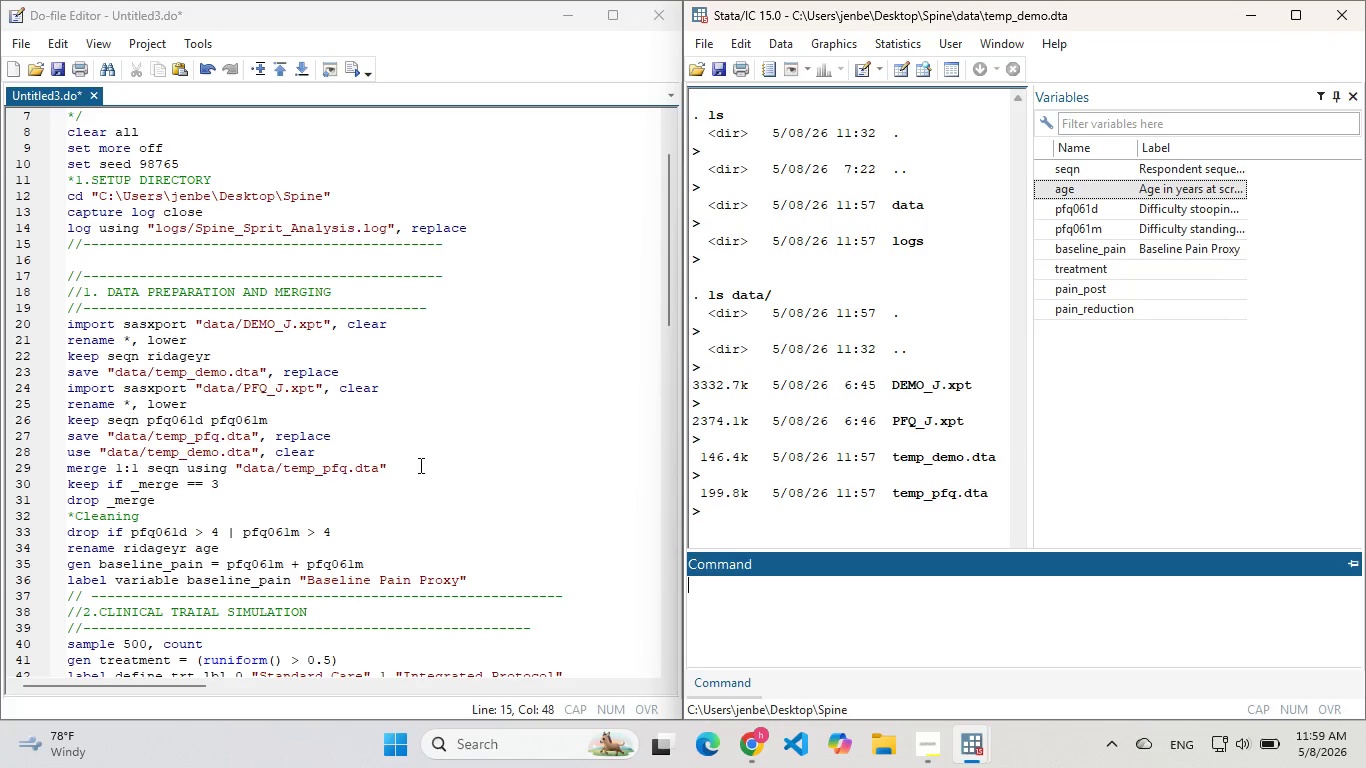 
left_click([419, 465])
 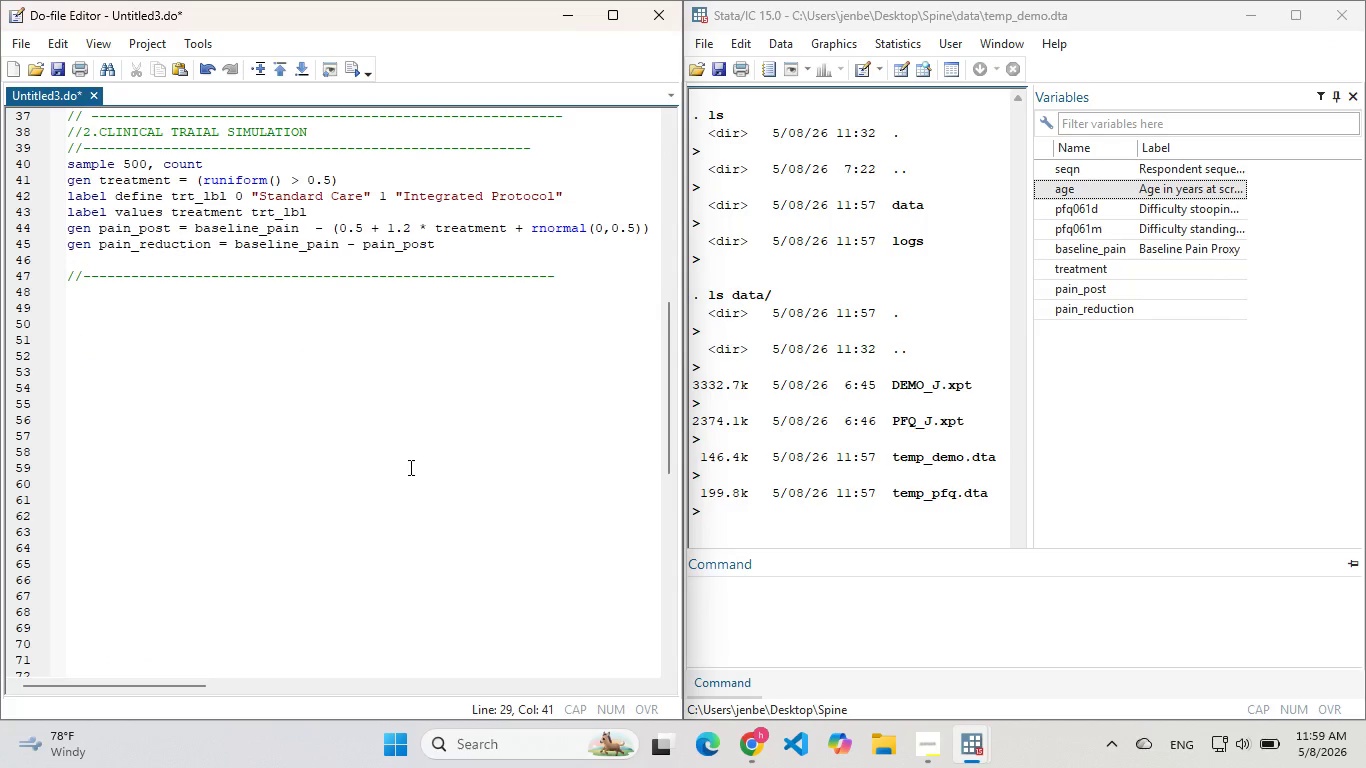 
left_click([169, 326])
 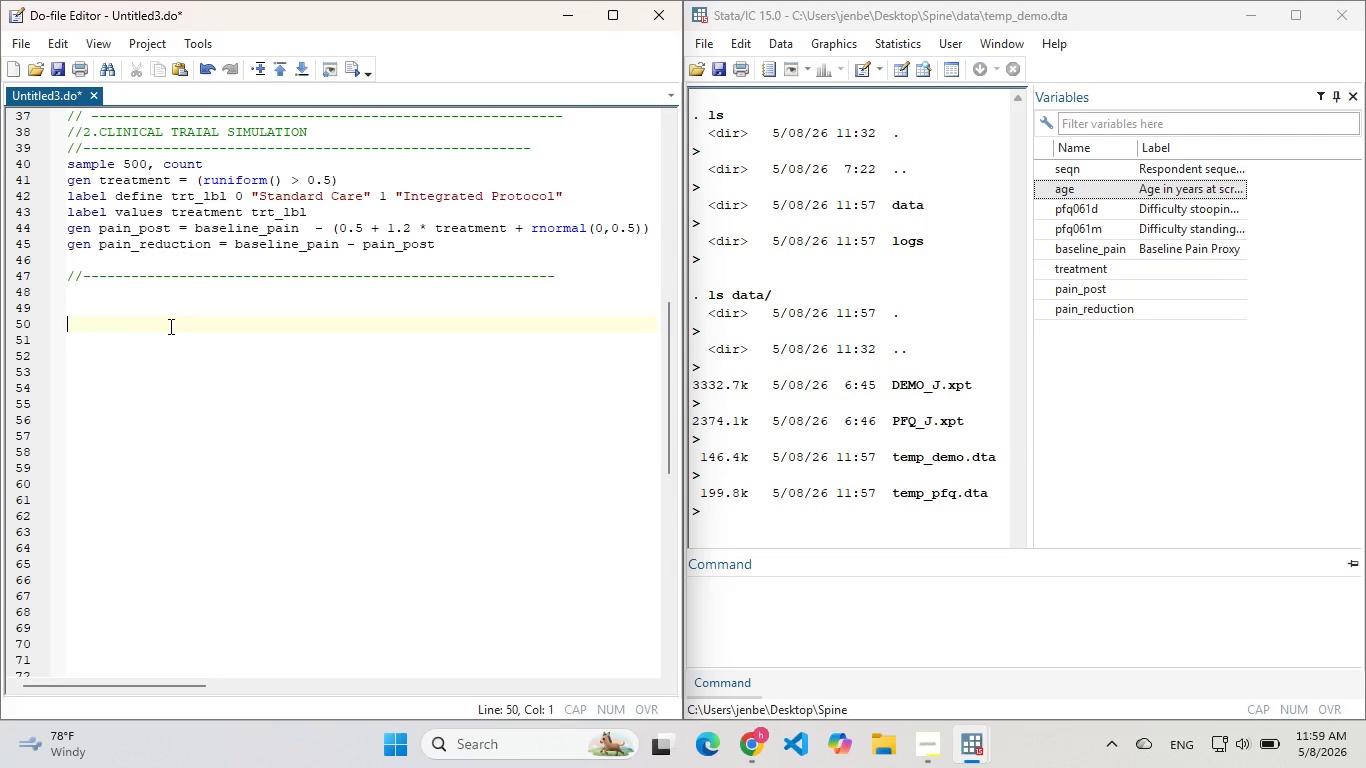 
wait(7.23)
 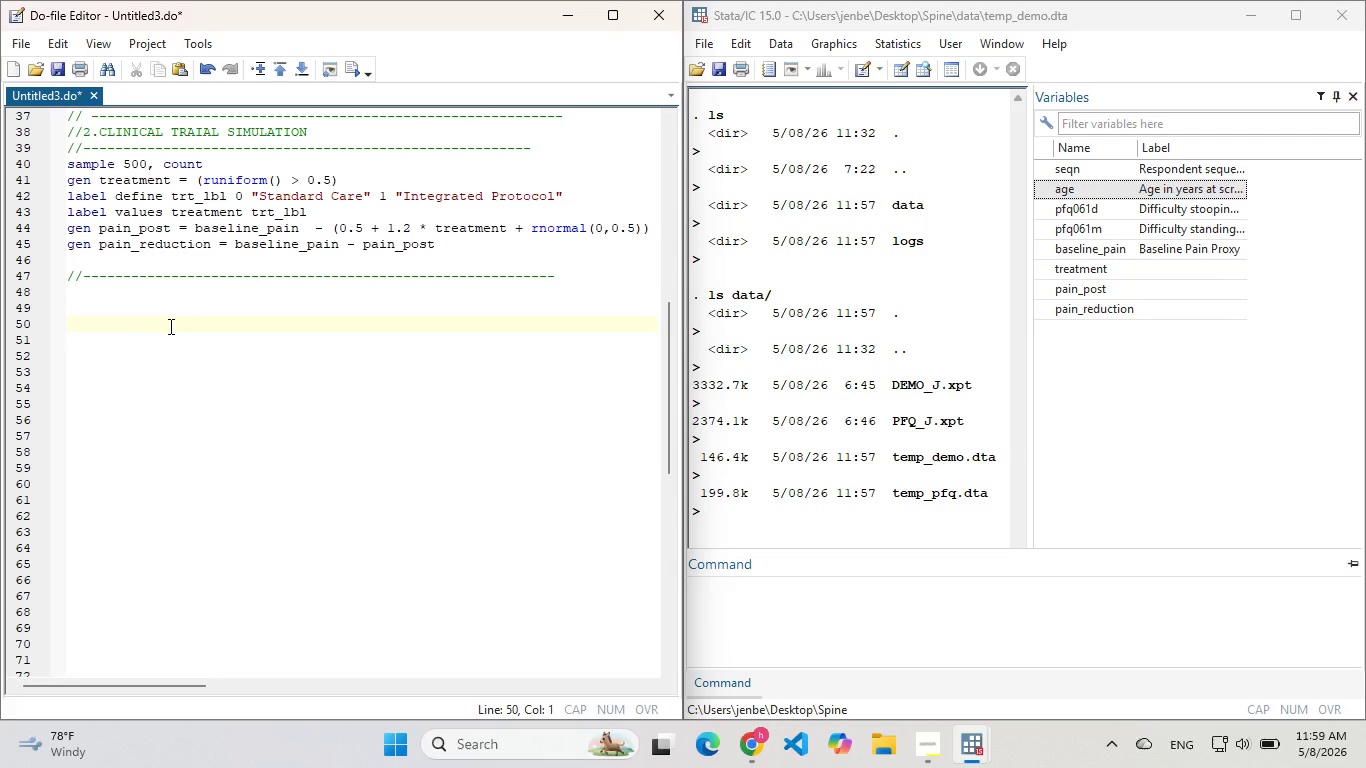 
type(//3 )
key(Backspace)
type(. ANALYSIS AND MODELING)
 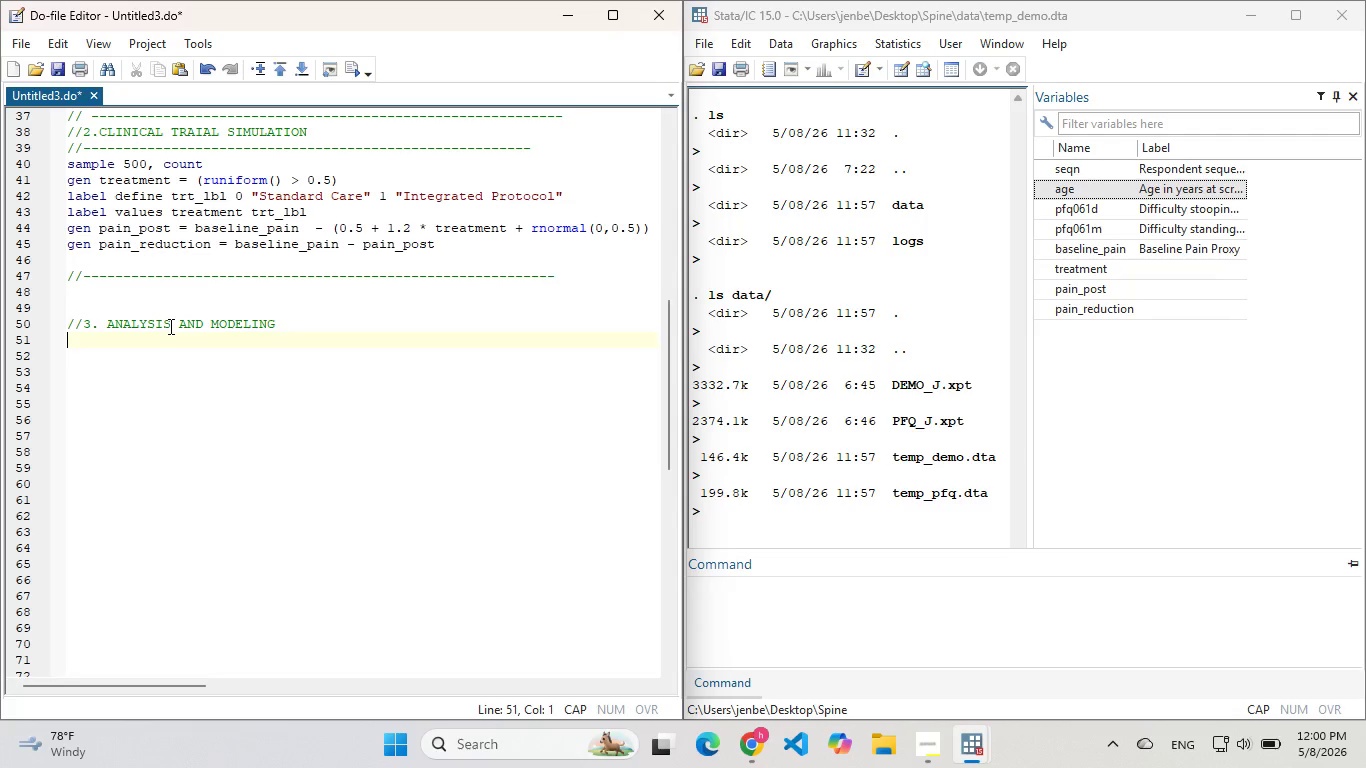 
key(Enter)
 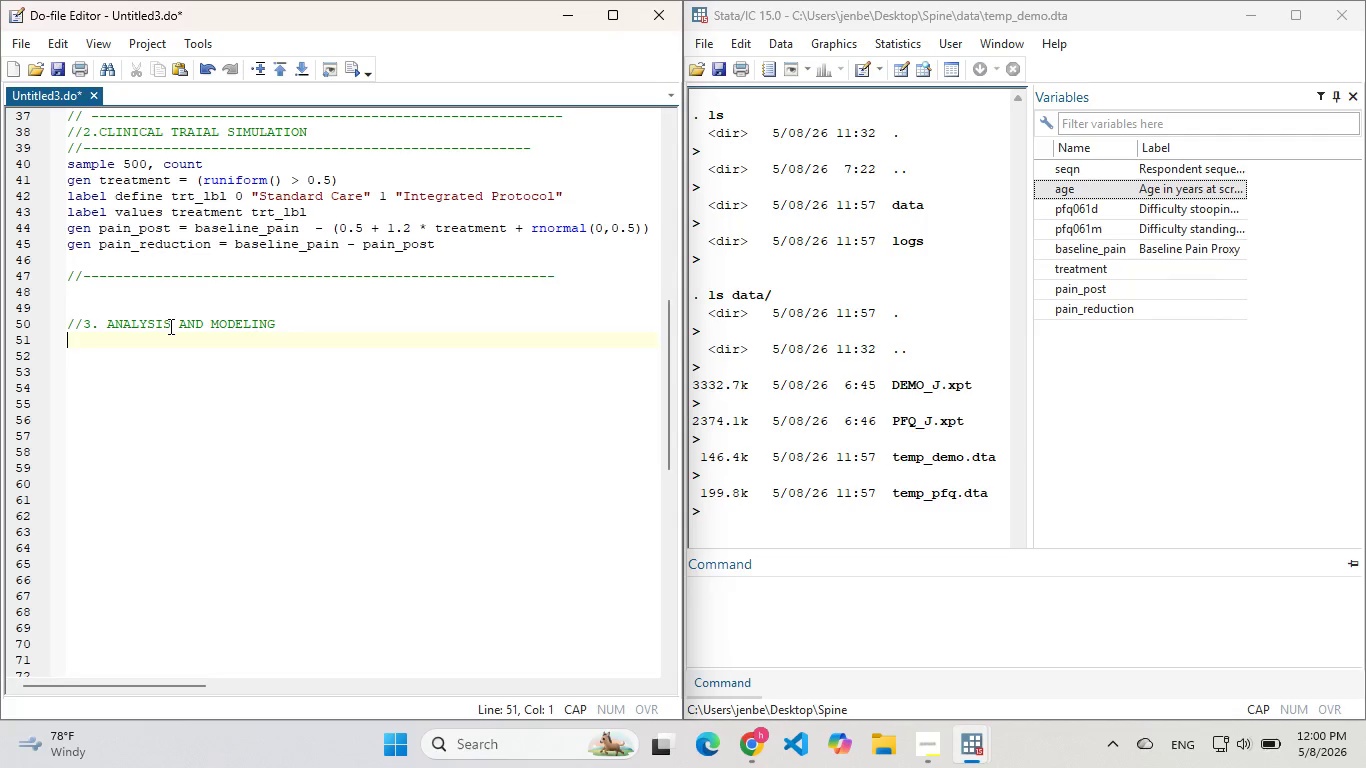 
key(Slash)
 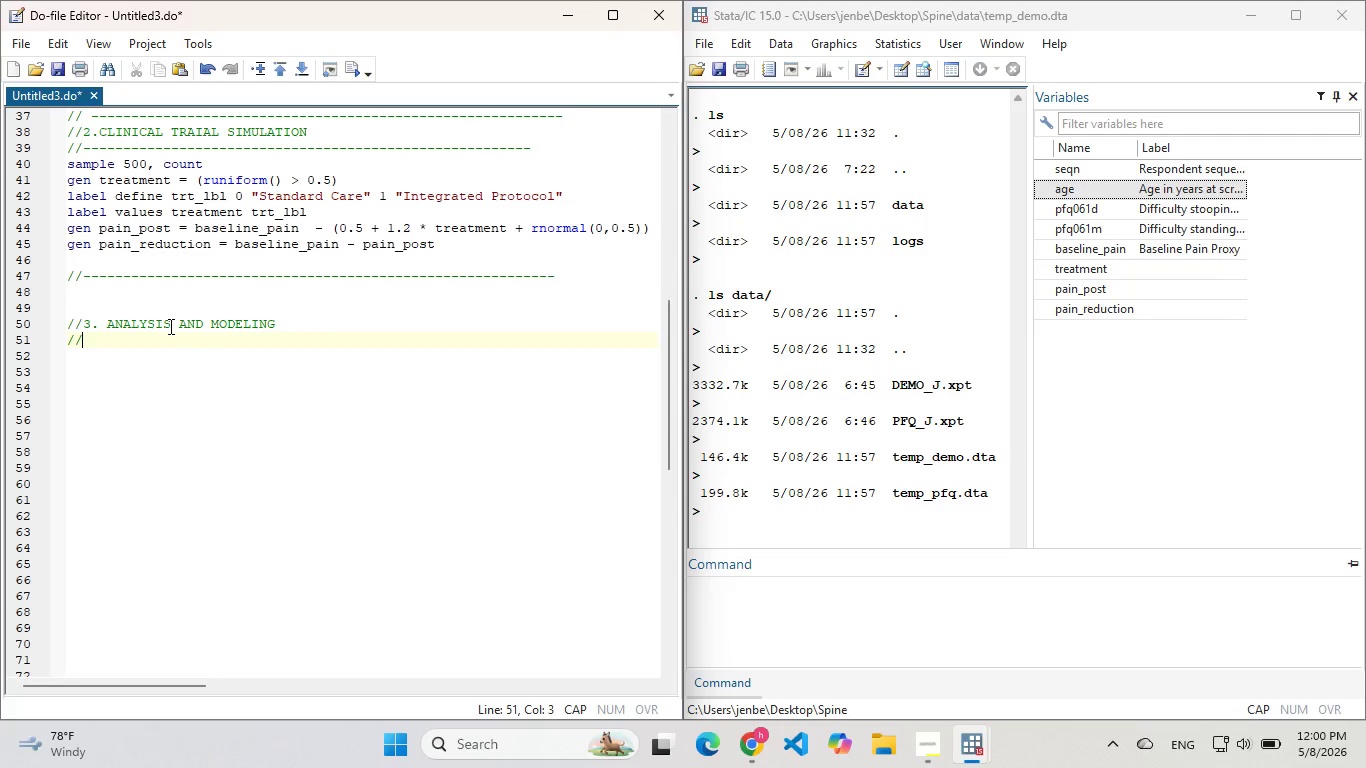 
key(Slash)
 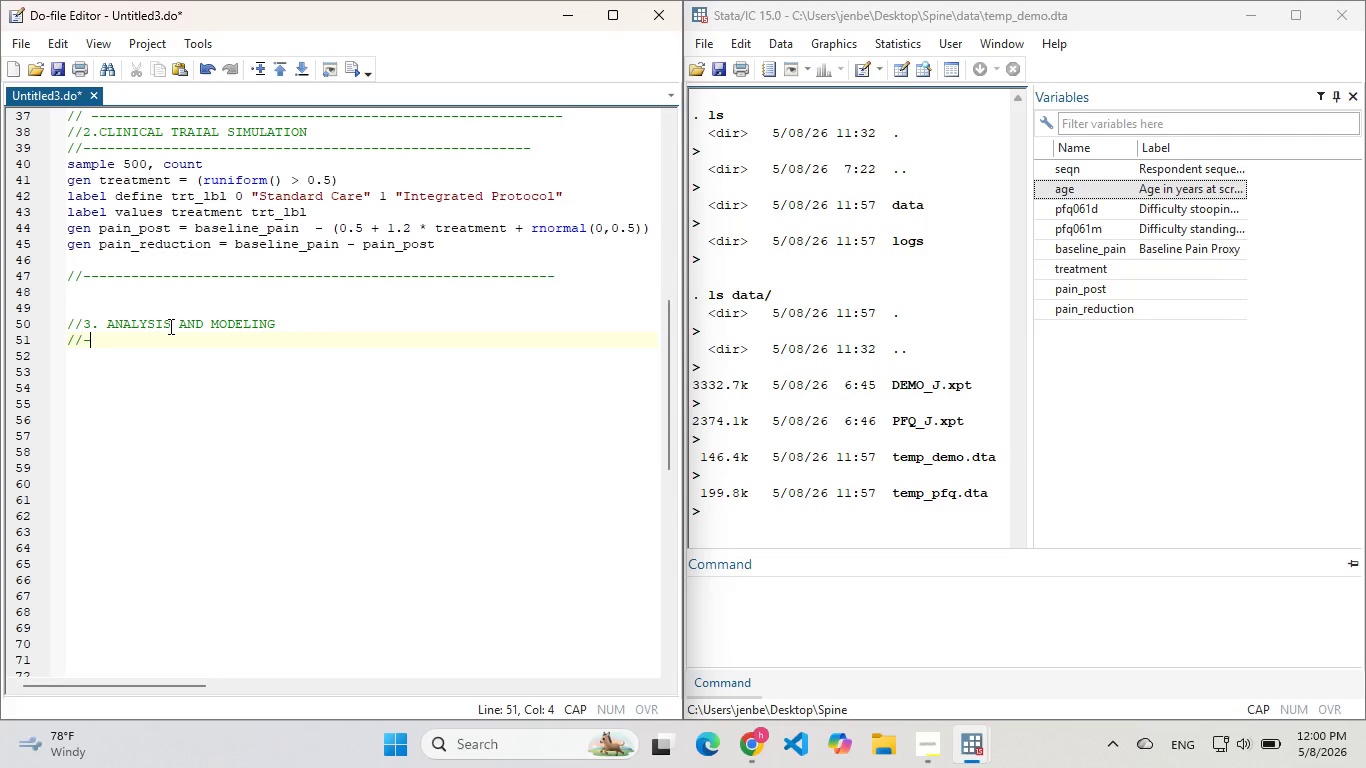 
hold_key(key=Minus, duration=1.5)
 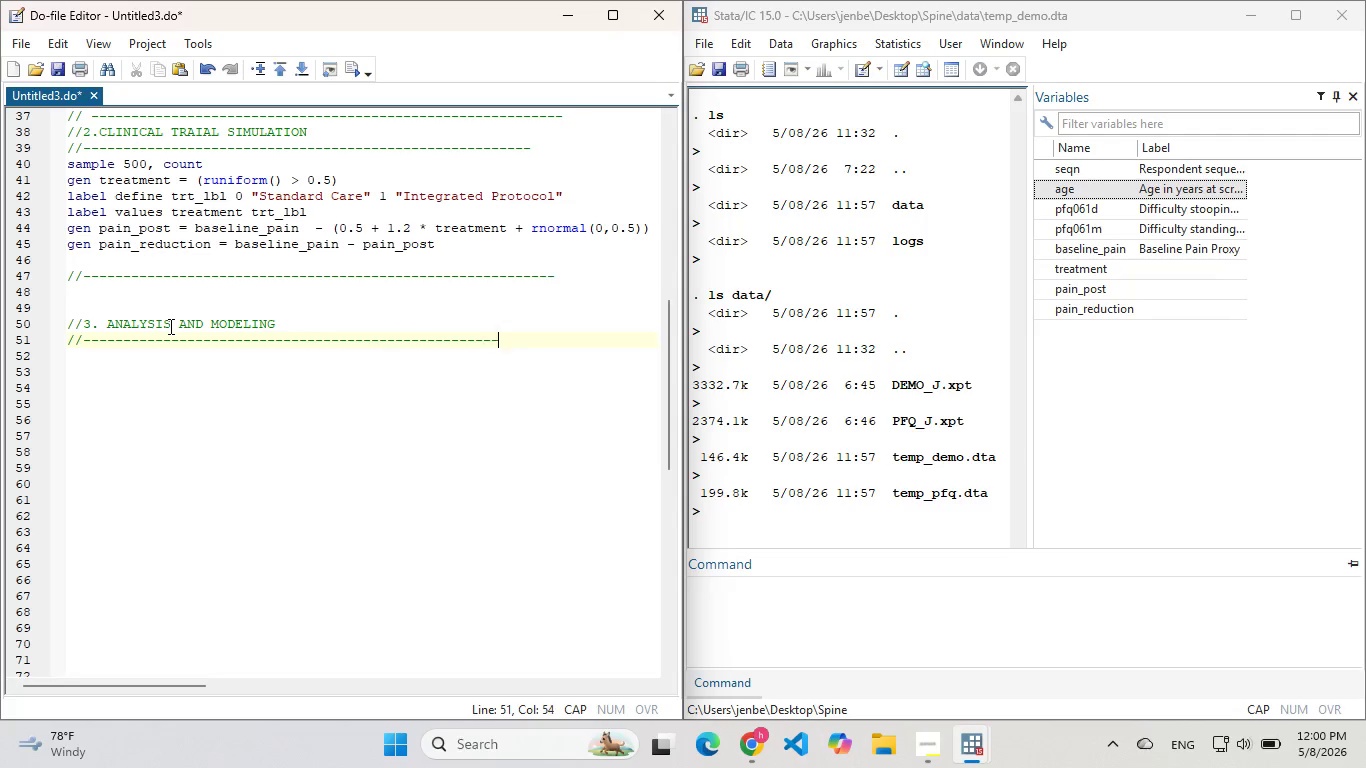 
hold_key(key=Minus, duration=0.8)
 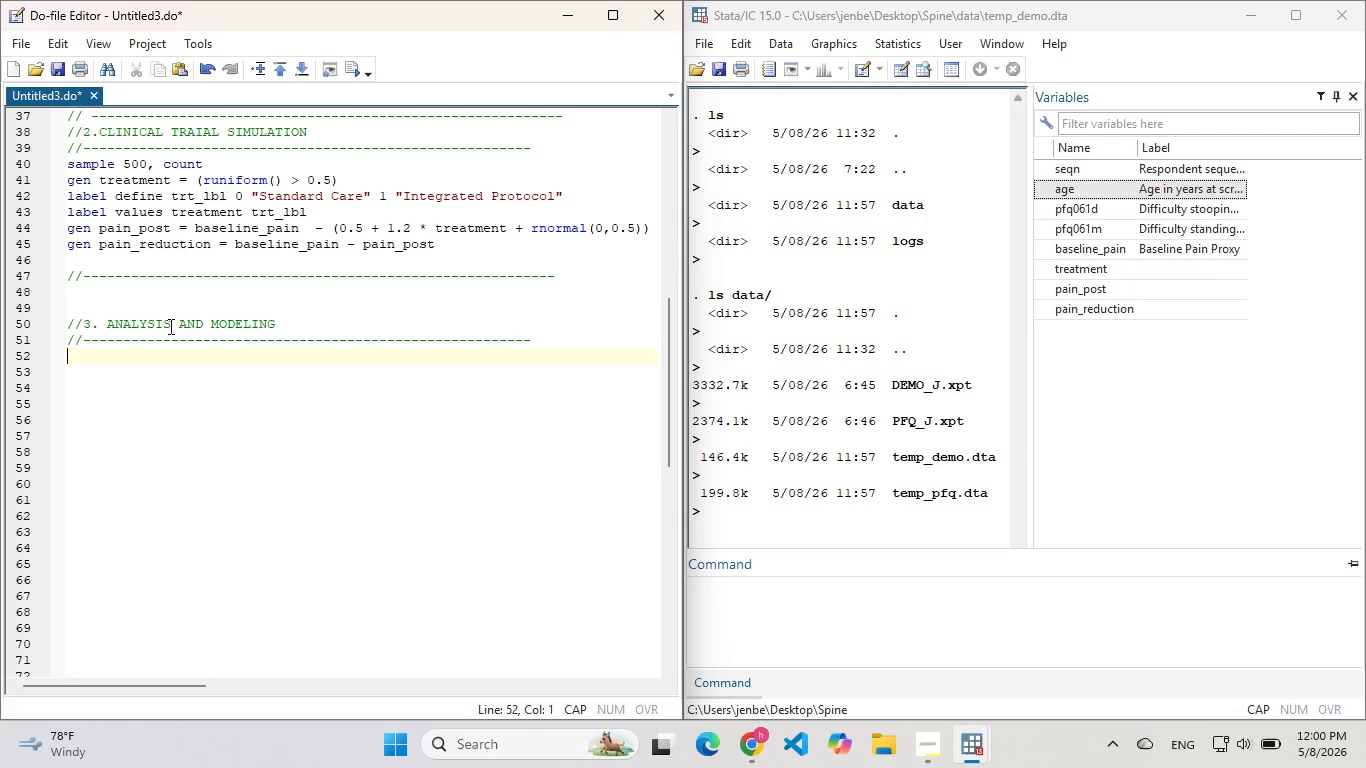 
key(Enter)
 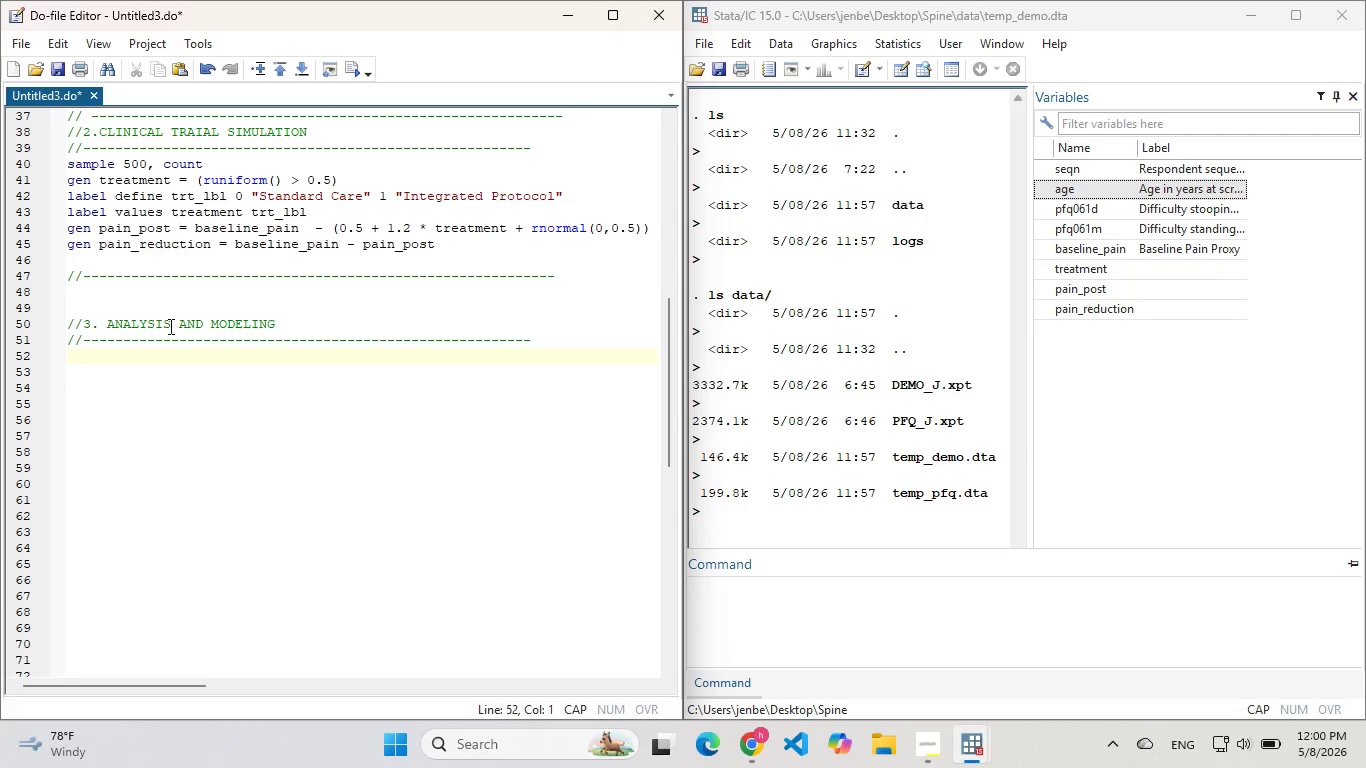 
key(CapsLock)
 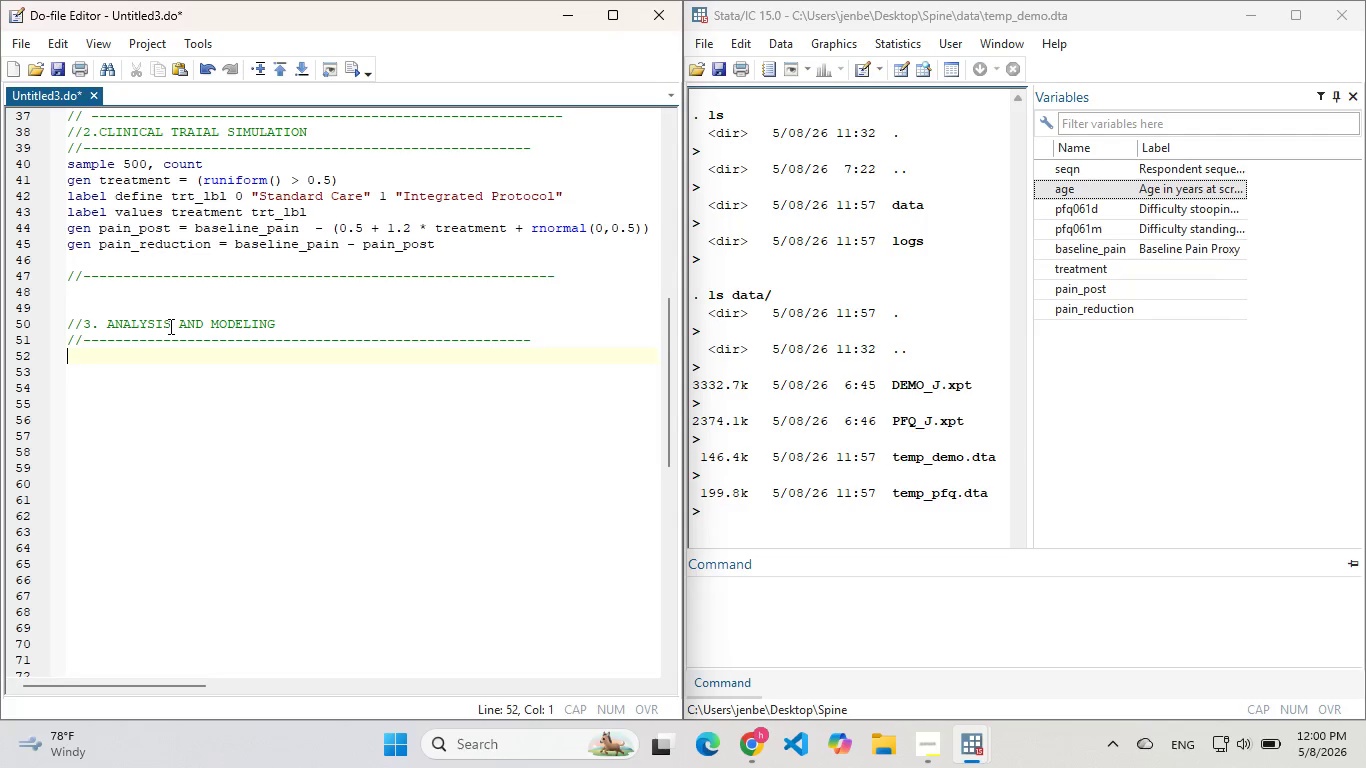 
wait(6.14)
 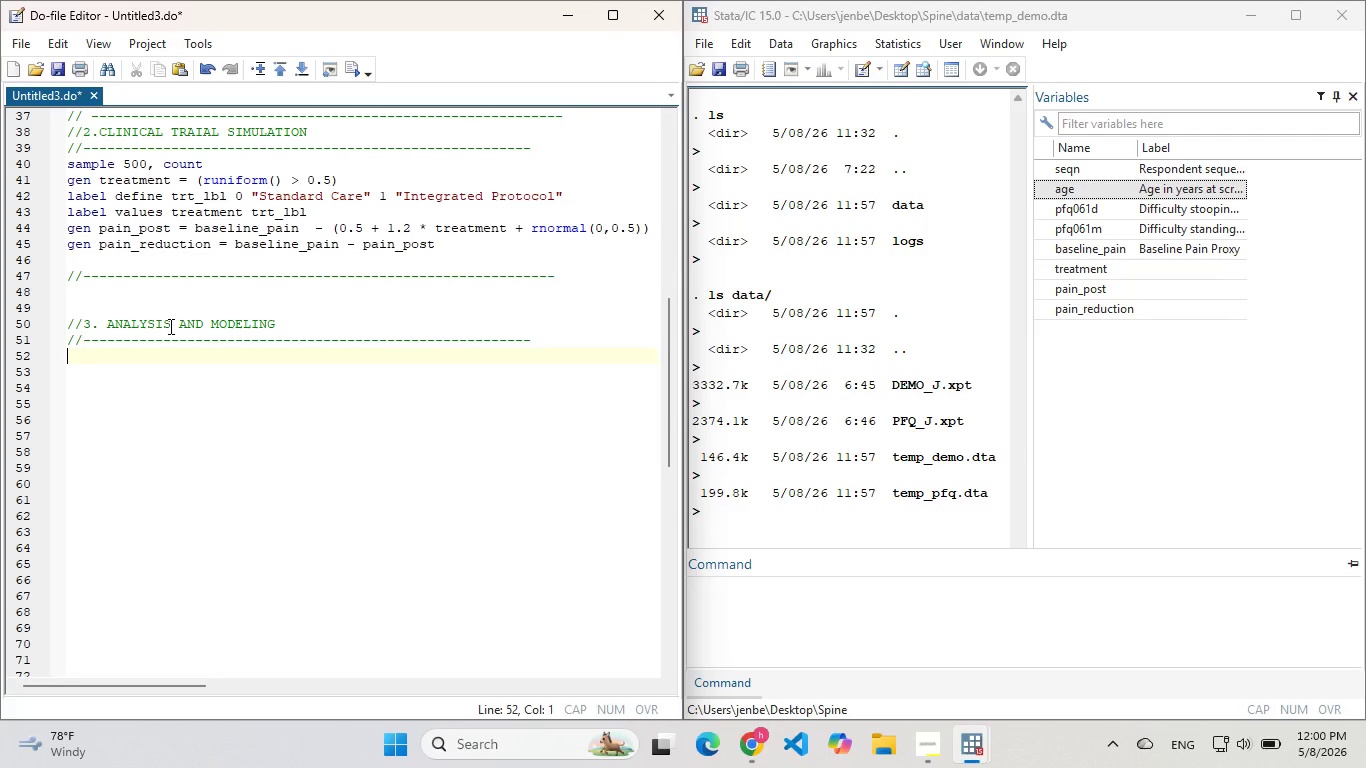 
type(ttes )
key(Backspace)
type(s )
key(Backspace)
type(te)
key(Backspace)
key(Backspace)
key(Backspace)
 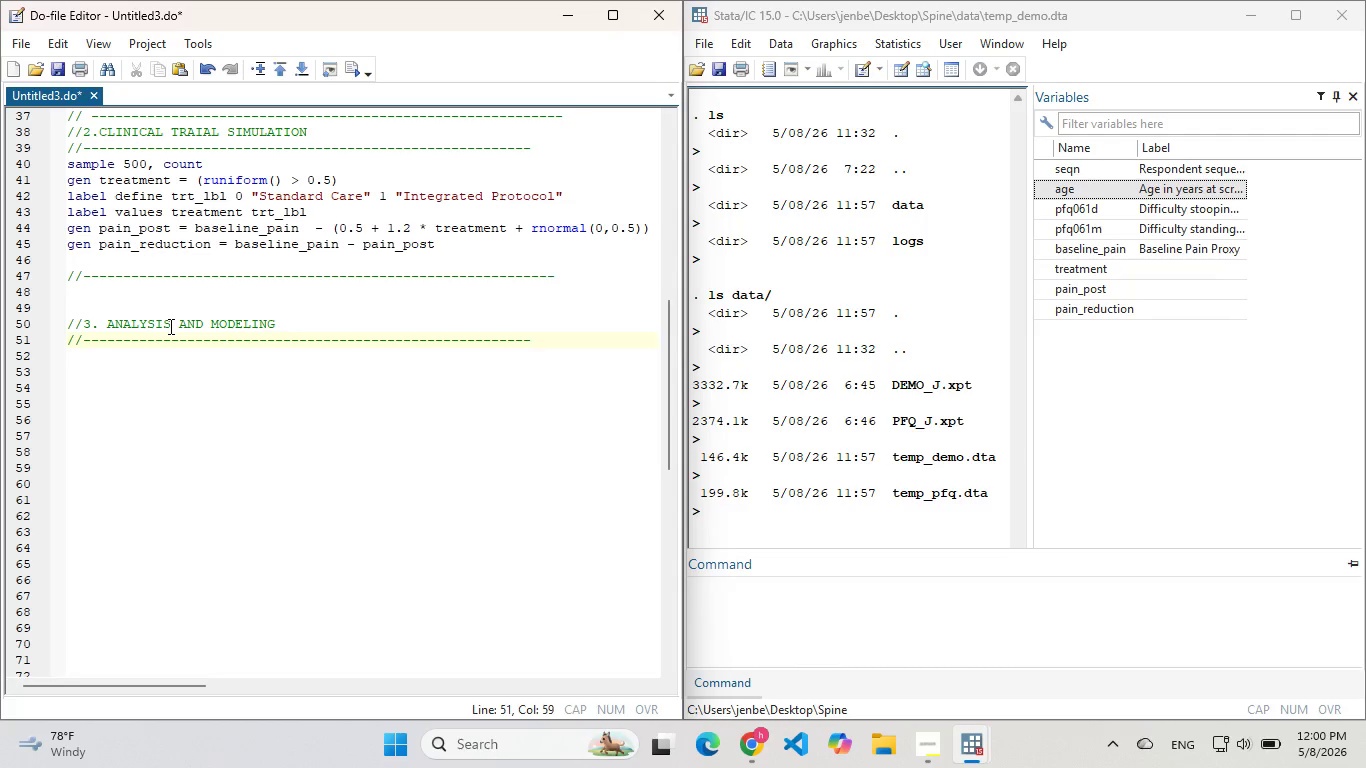 
key(Enter)
 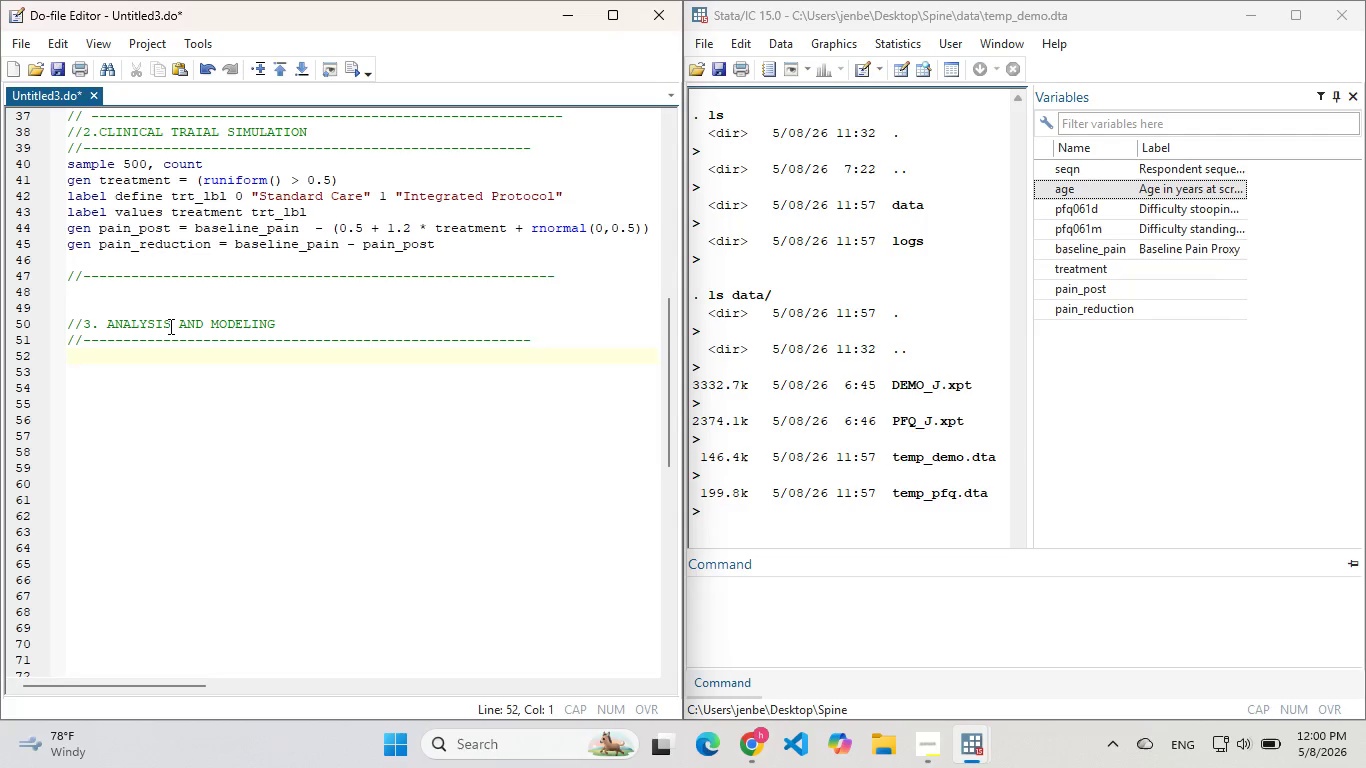 
type(ttest pain_reduction , by )
 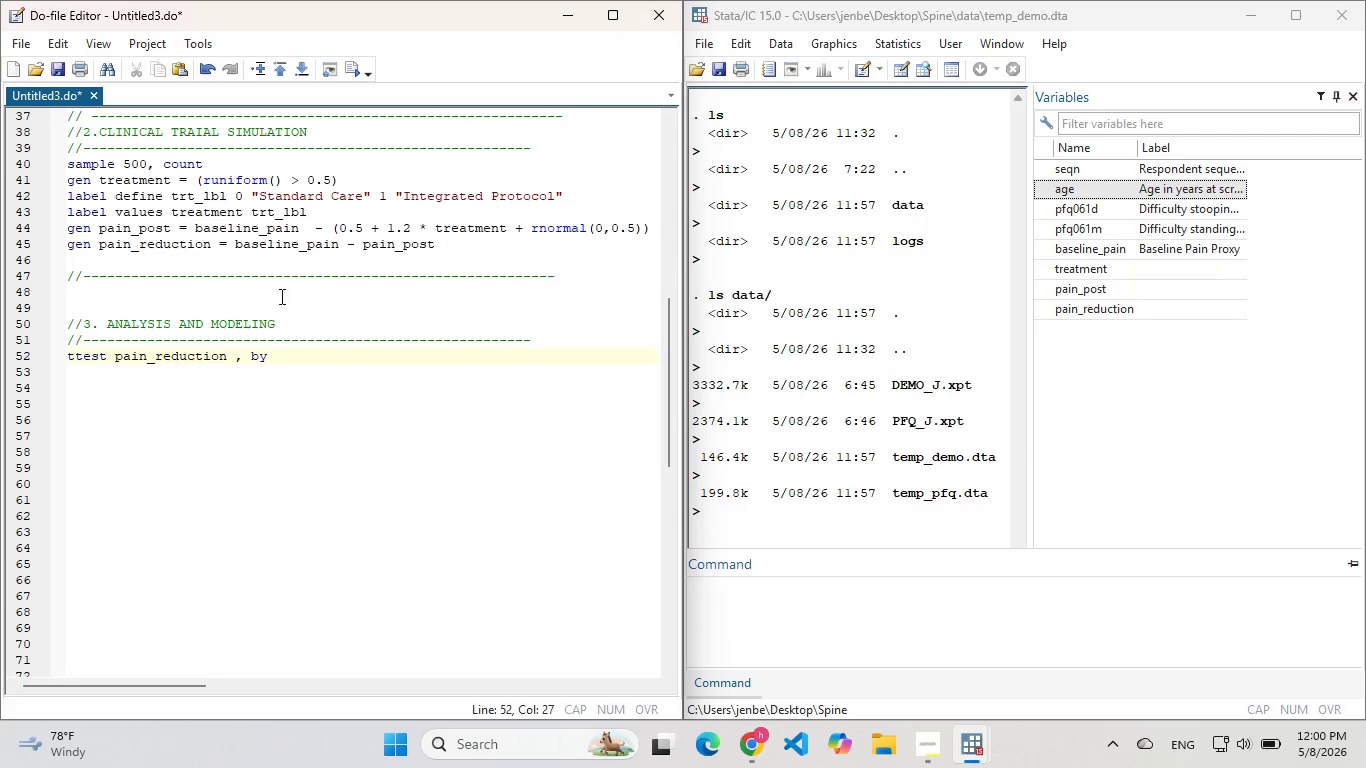 
left_click([795, 610])
 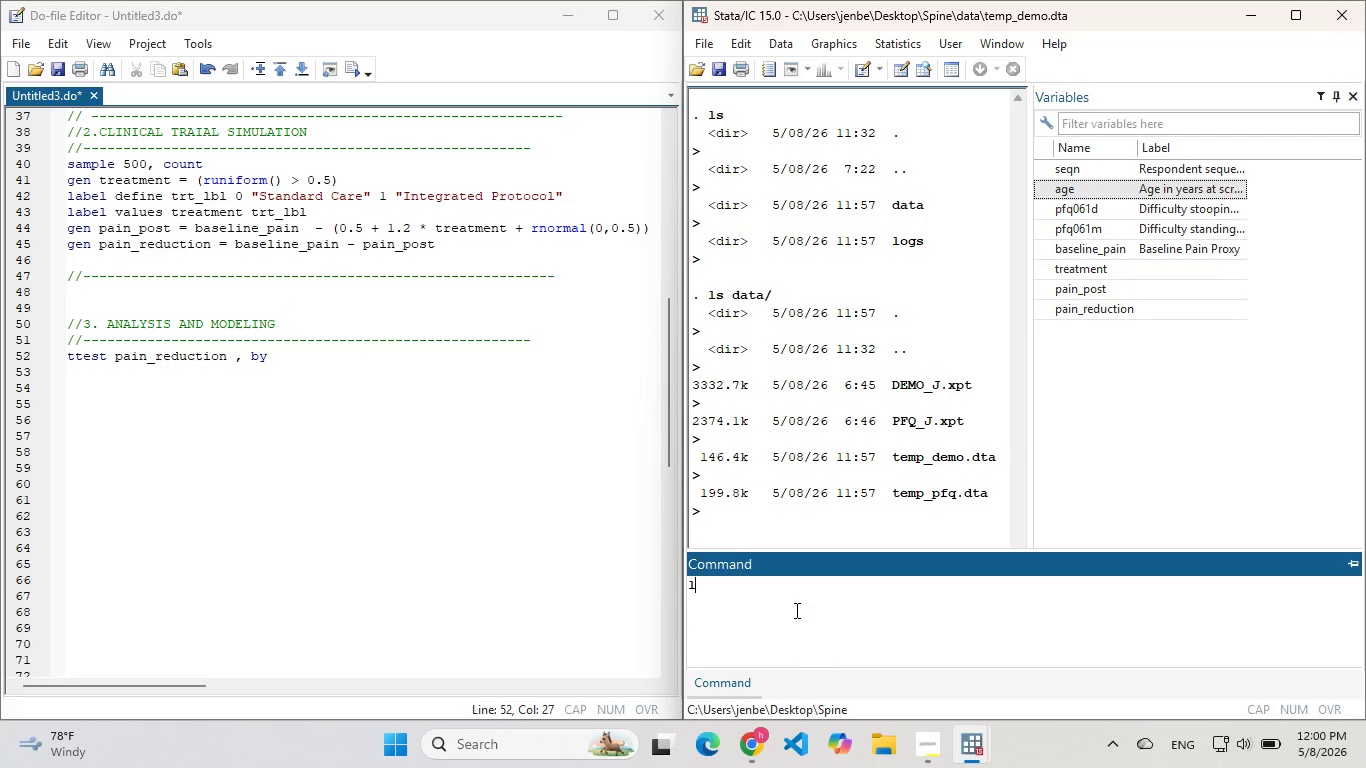 
type(ls)
 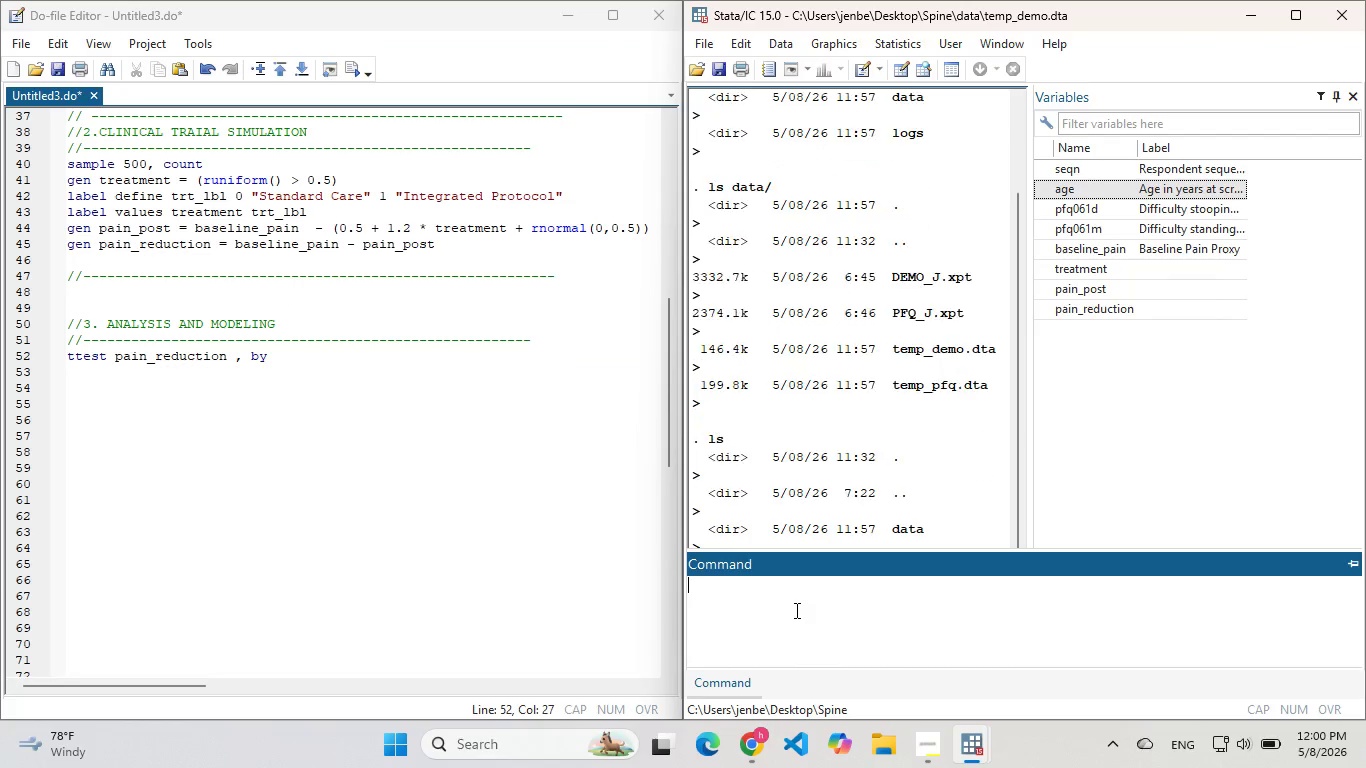 
key(Enter)
 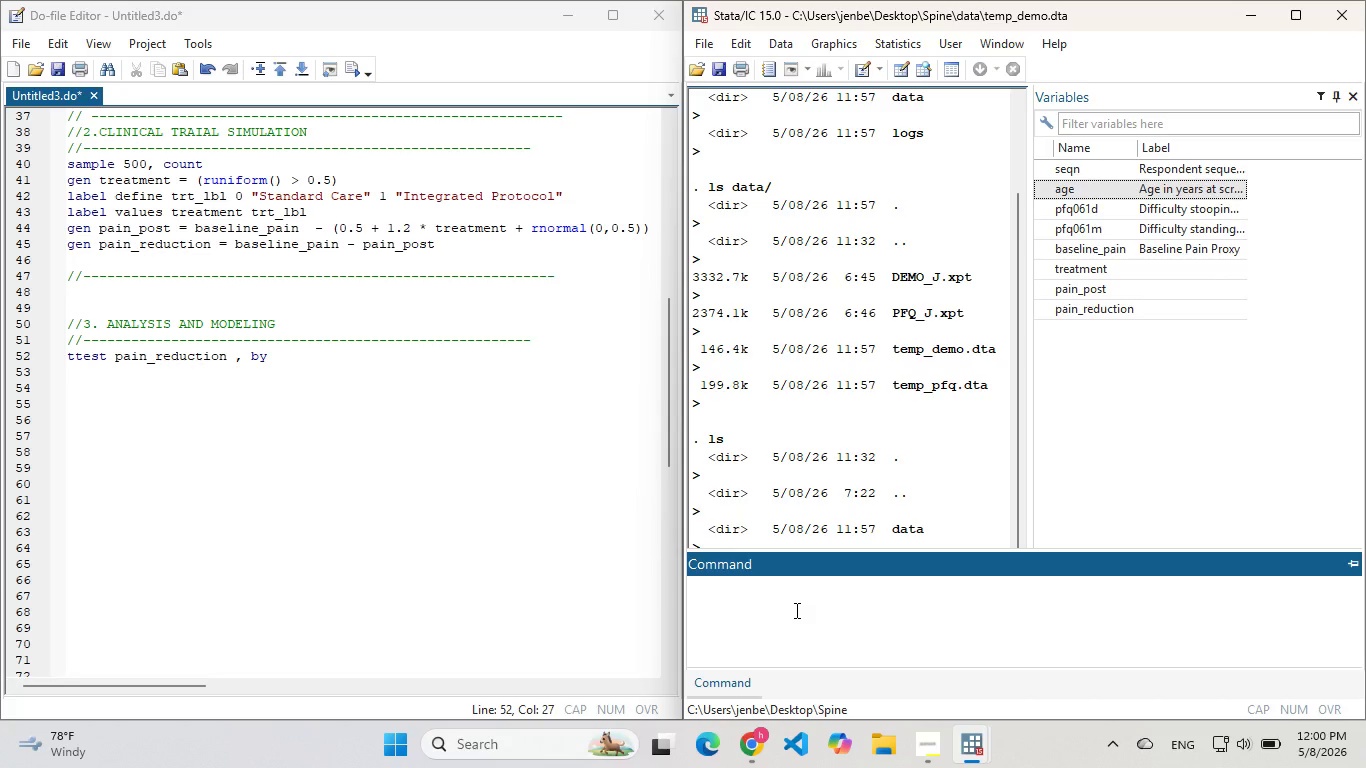 
type(cls)
 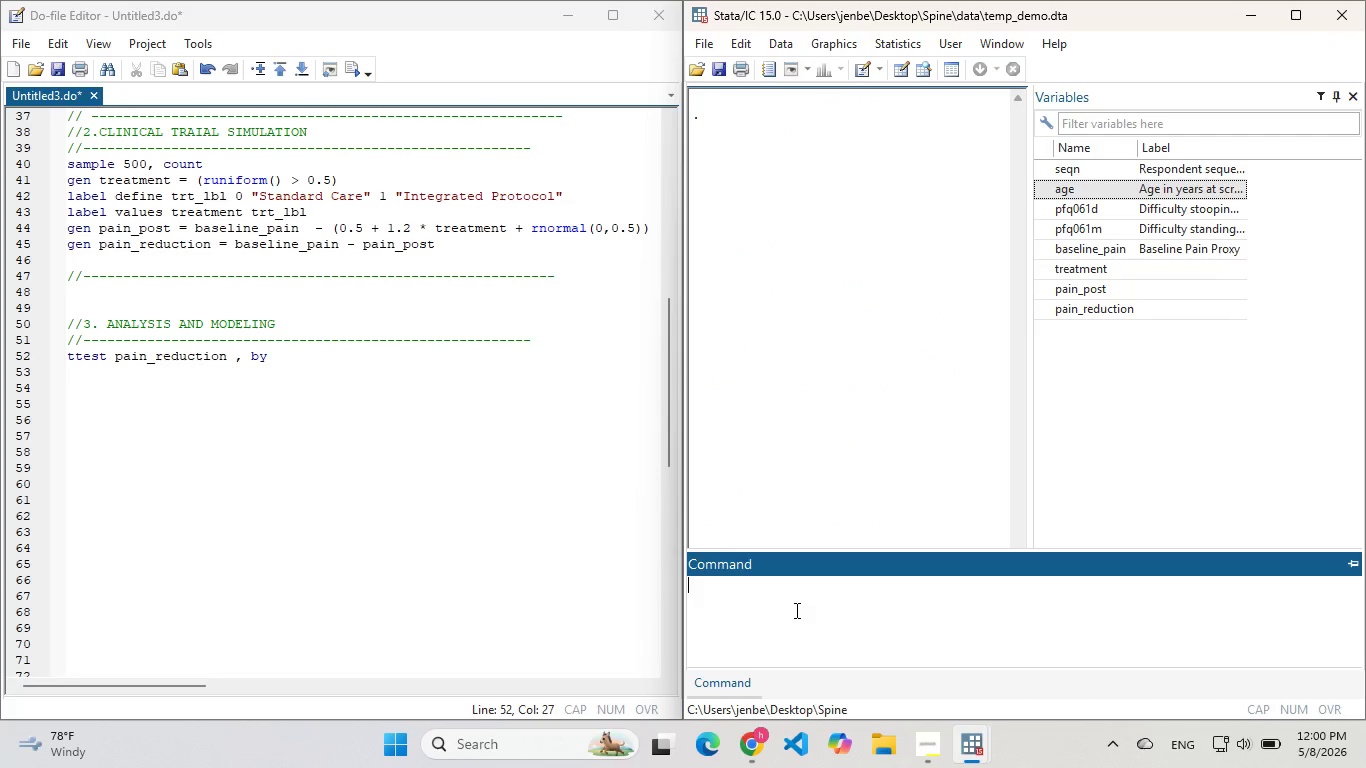 
key(Enter)
 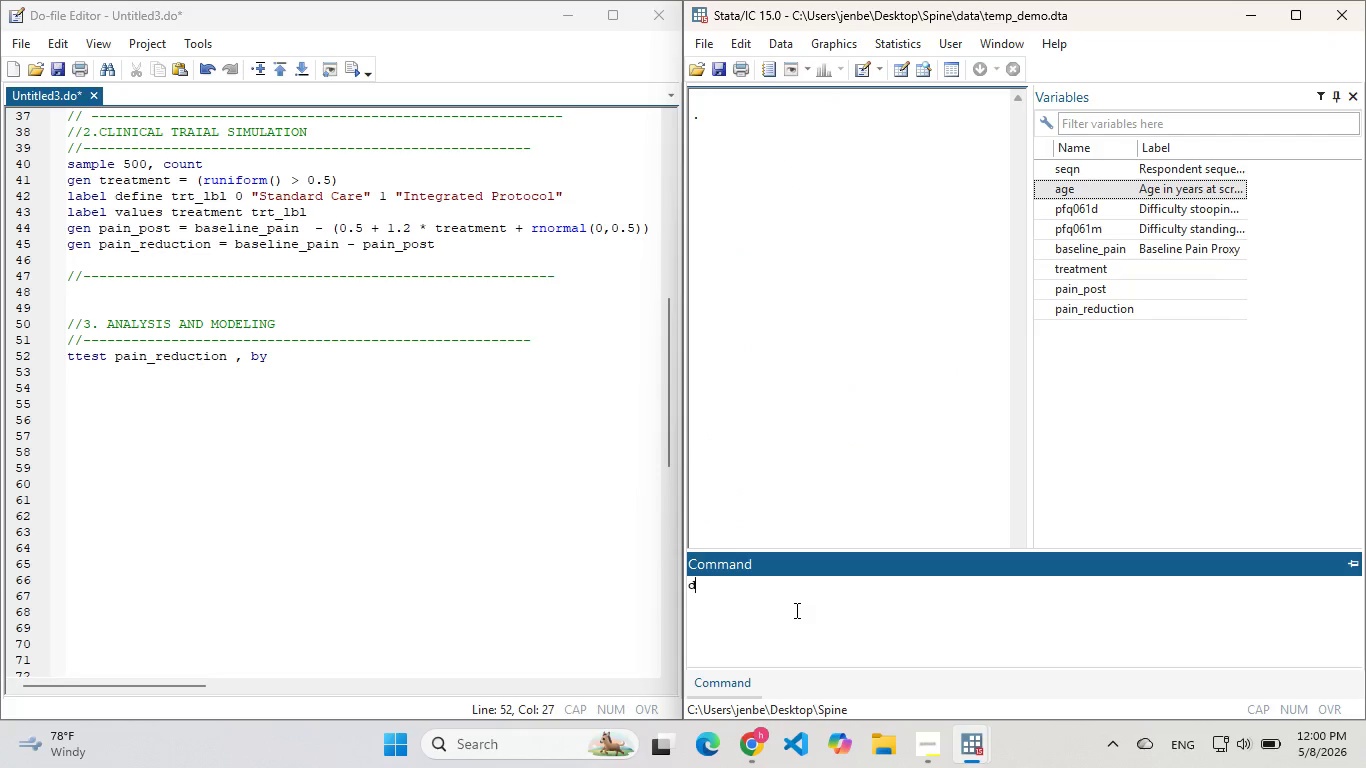 
key(D)
 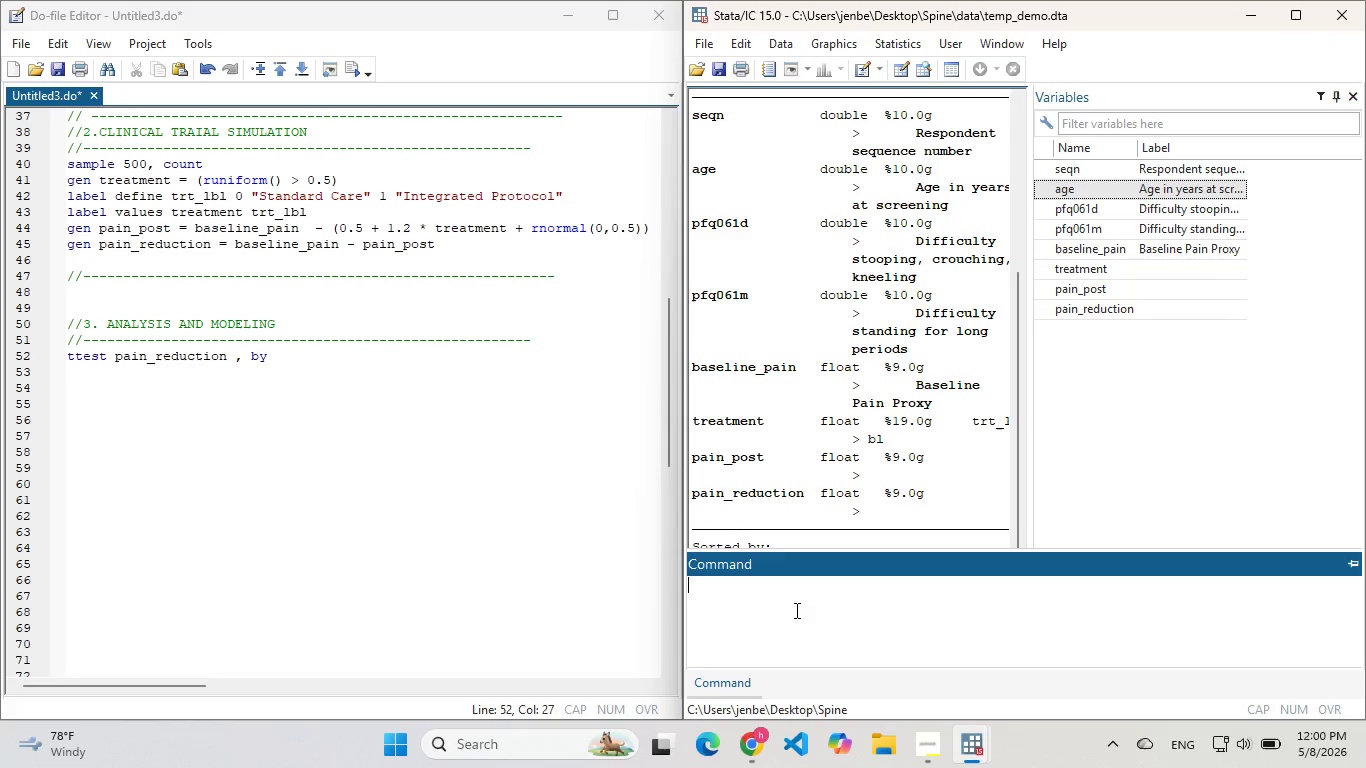 
key(Enter)
 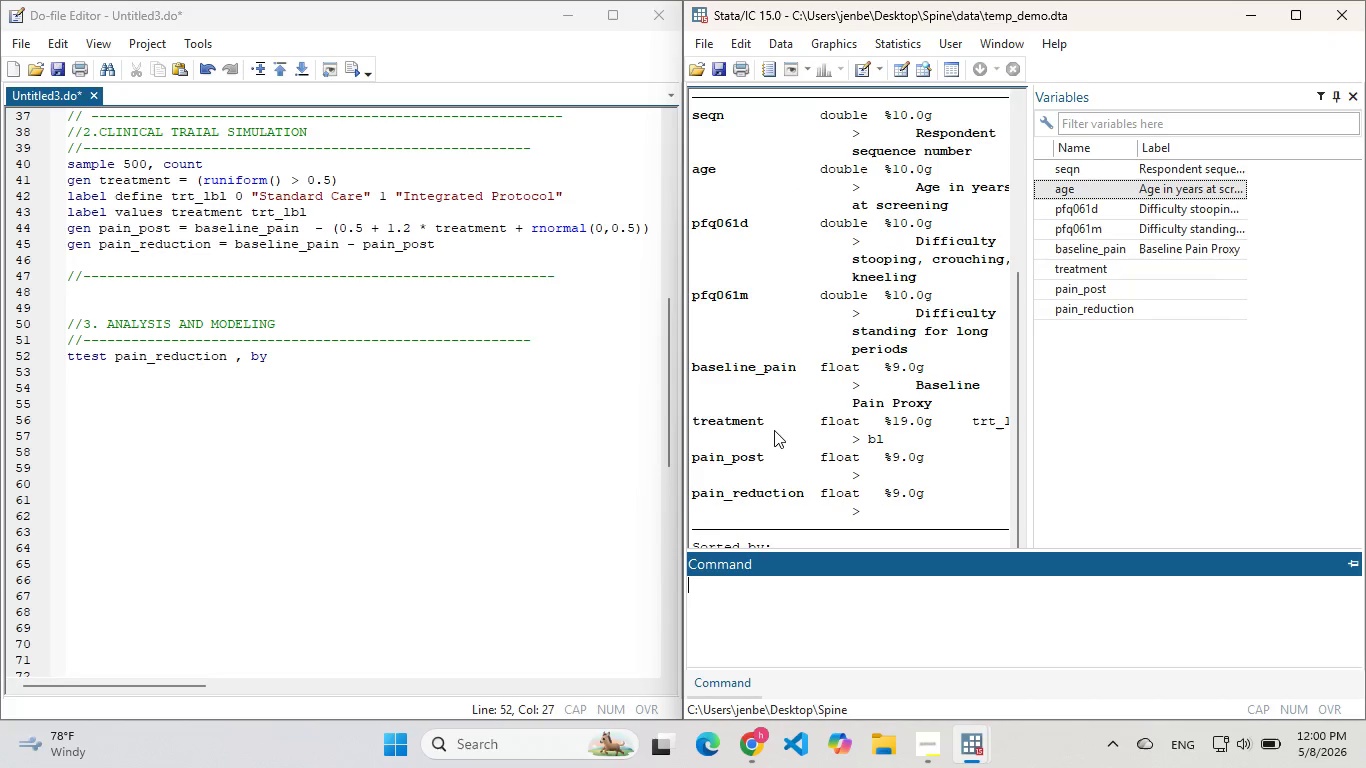 
left_click_drag(start_coordinate=[771, 425], to_coordinate=[690, 419])
 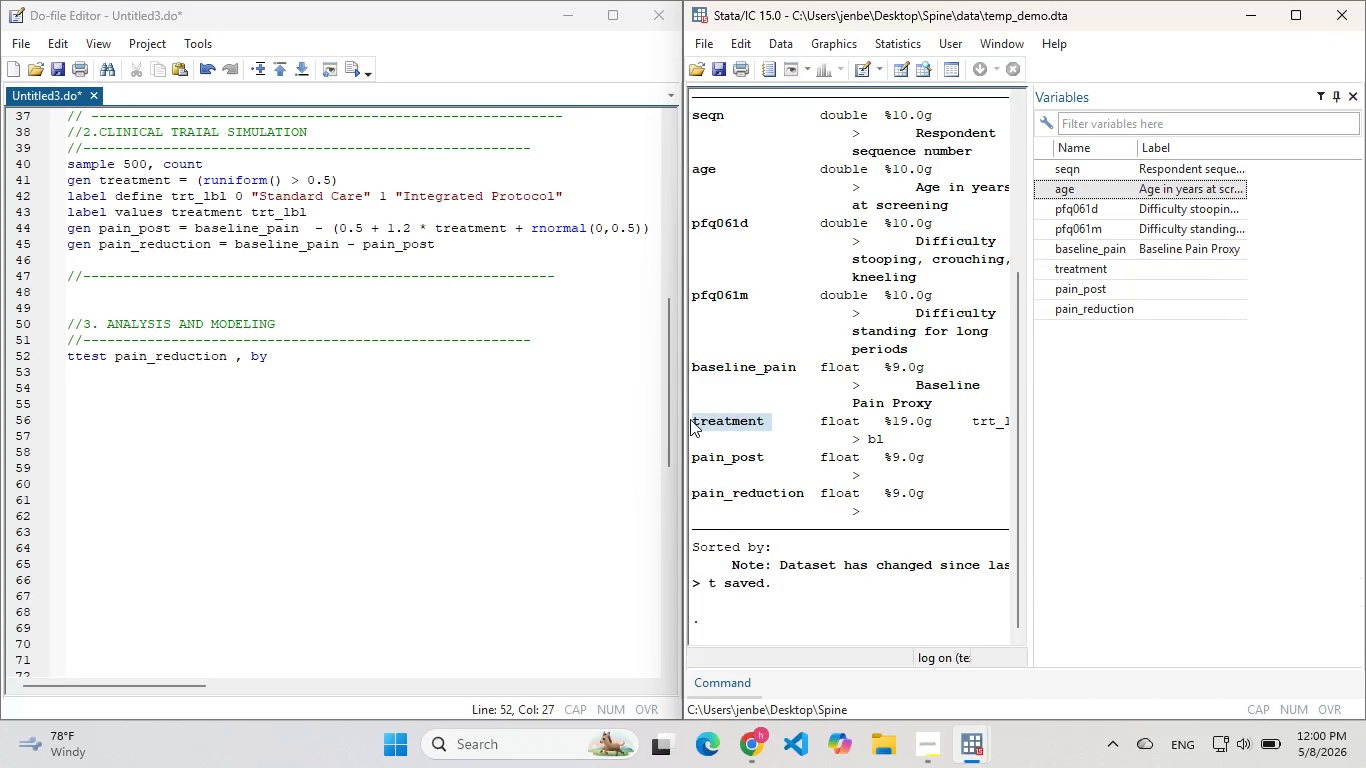 
key(Control+C)
 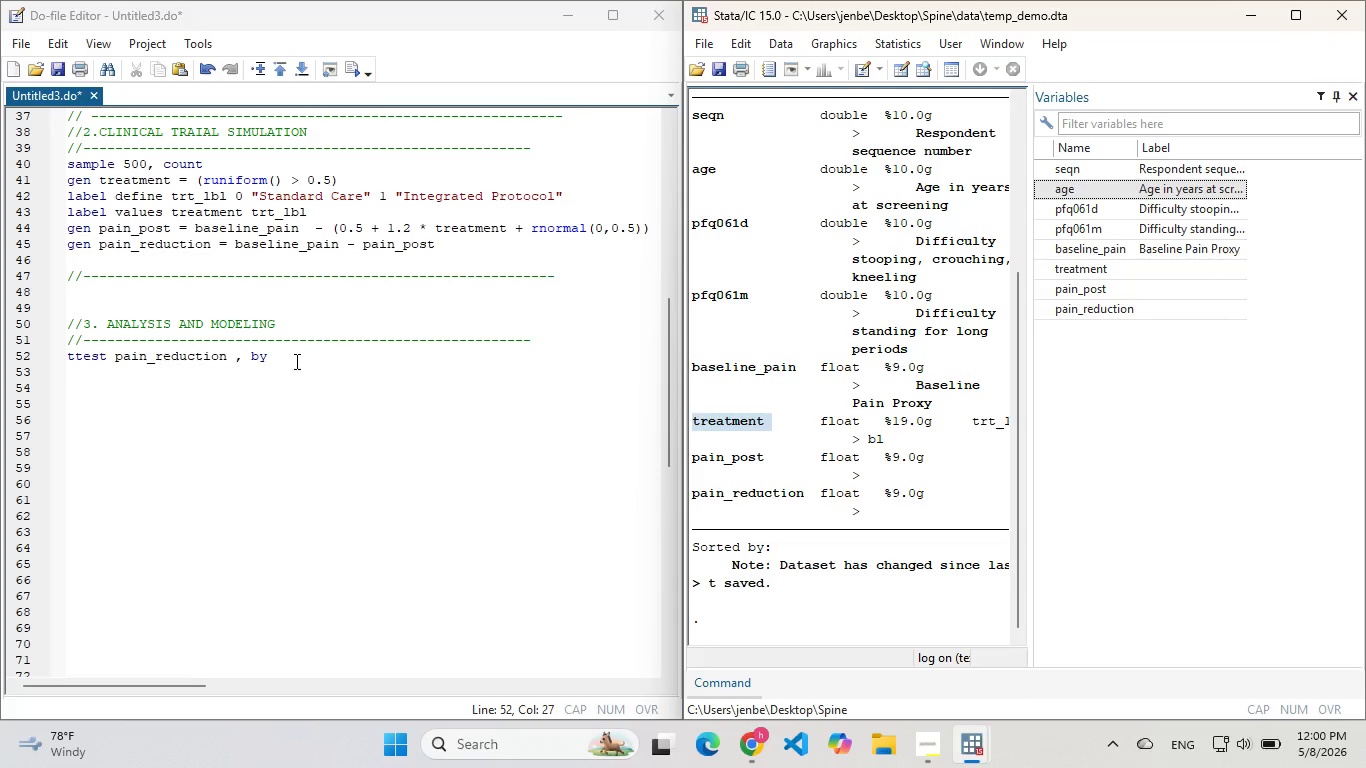 
left_click([295, 361])
 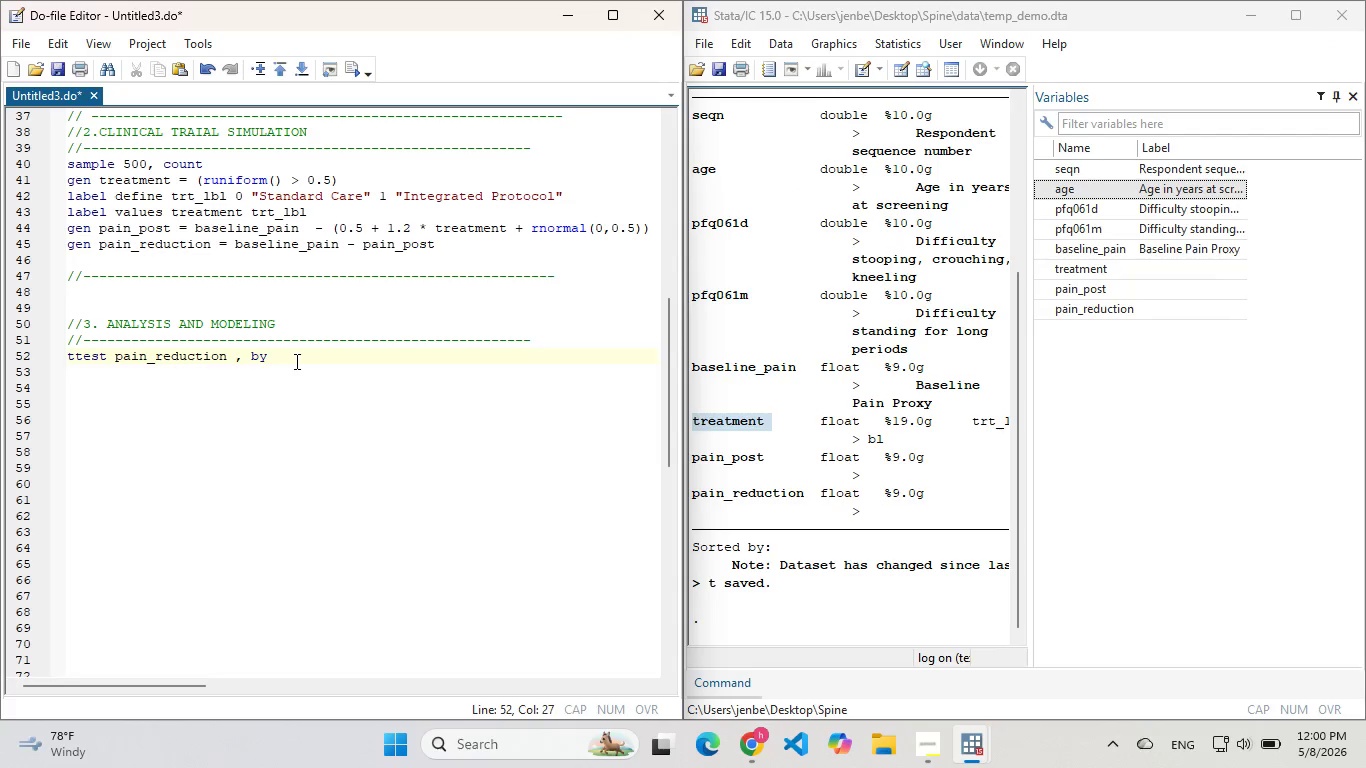 
key(Backspace)
 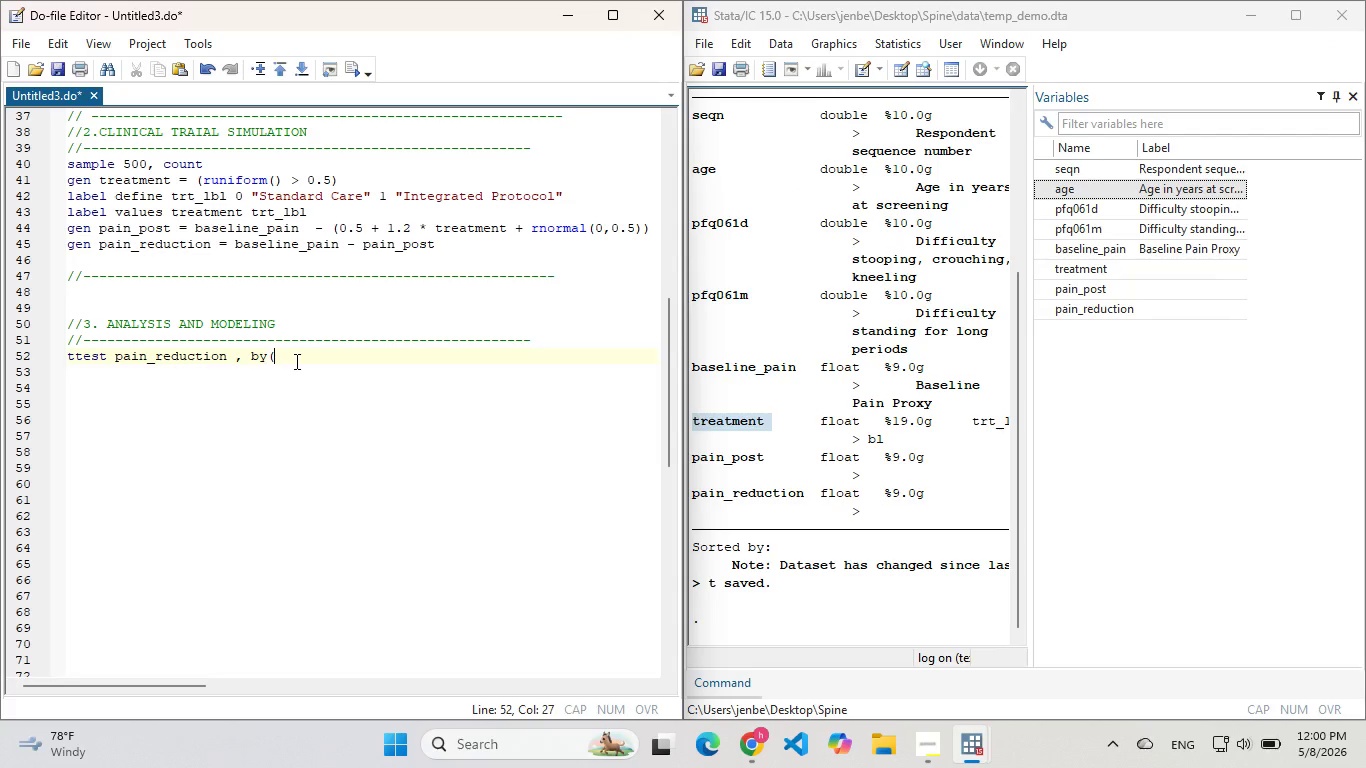 
key(Shift+ShiftLeft)
 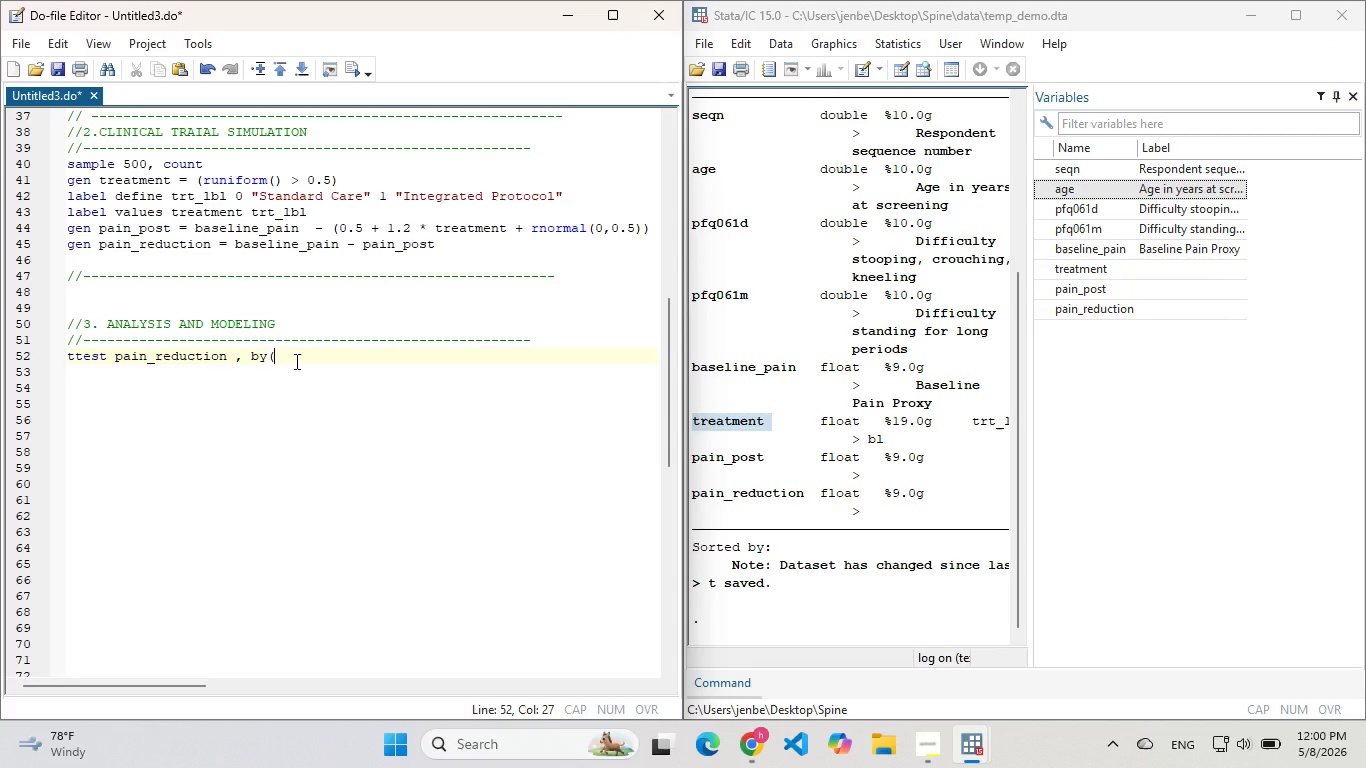 
key(Shift+9)
 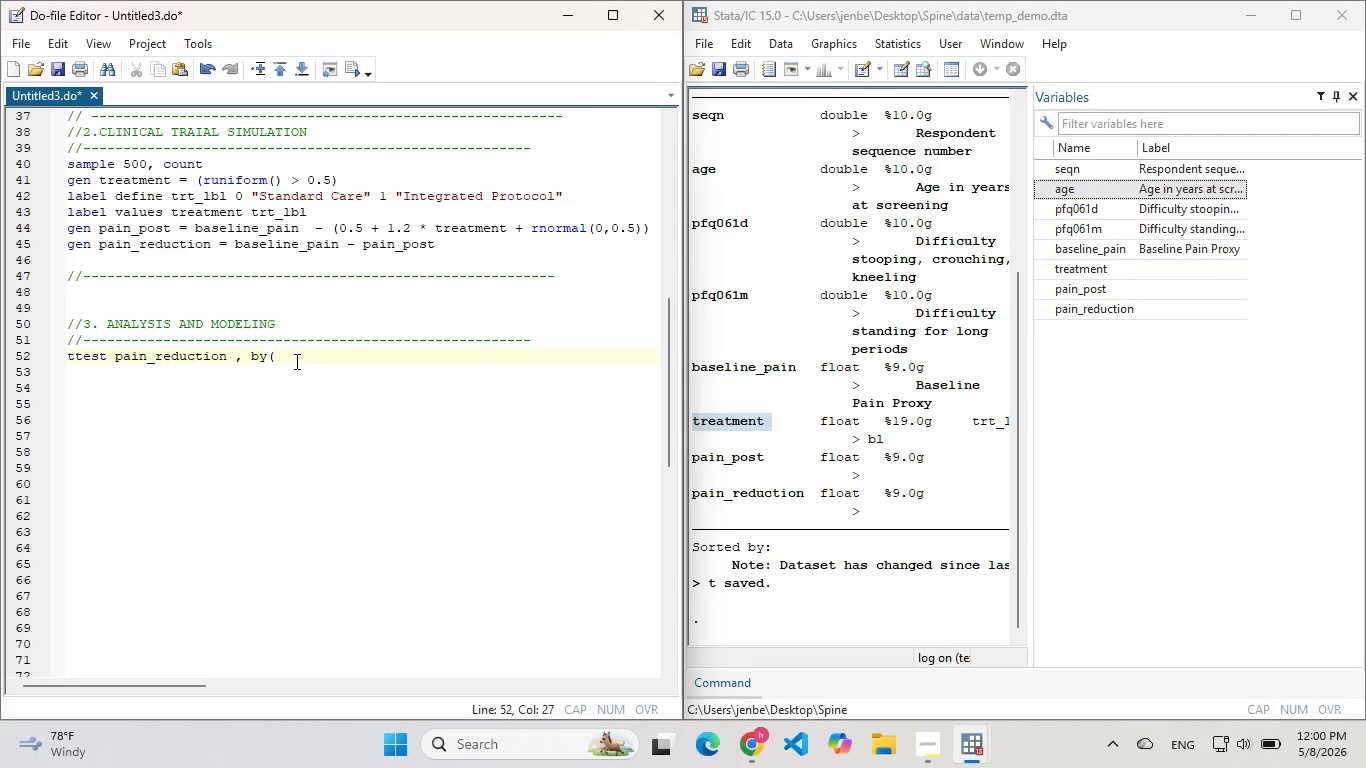 
key(Control+ControlLeft)
 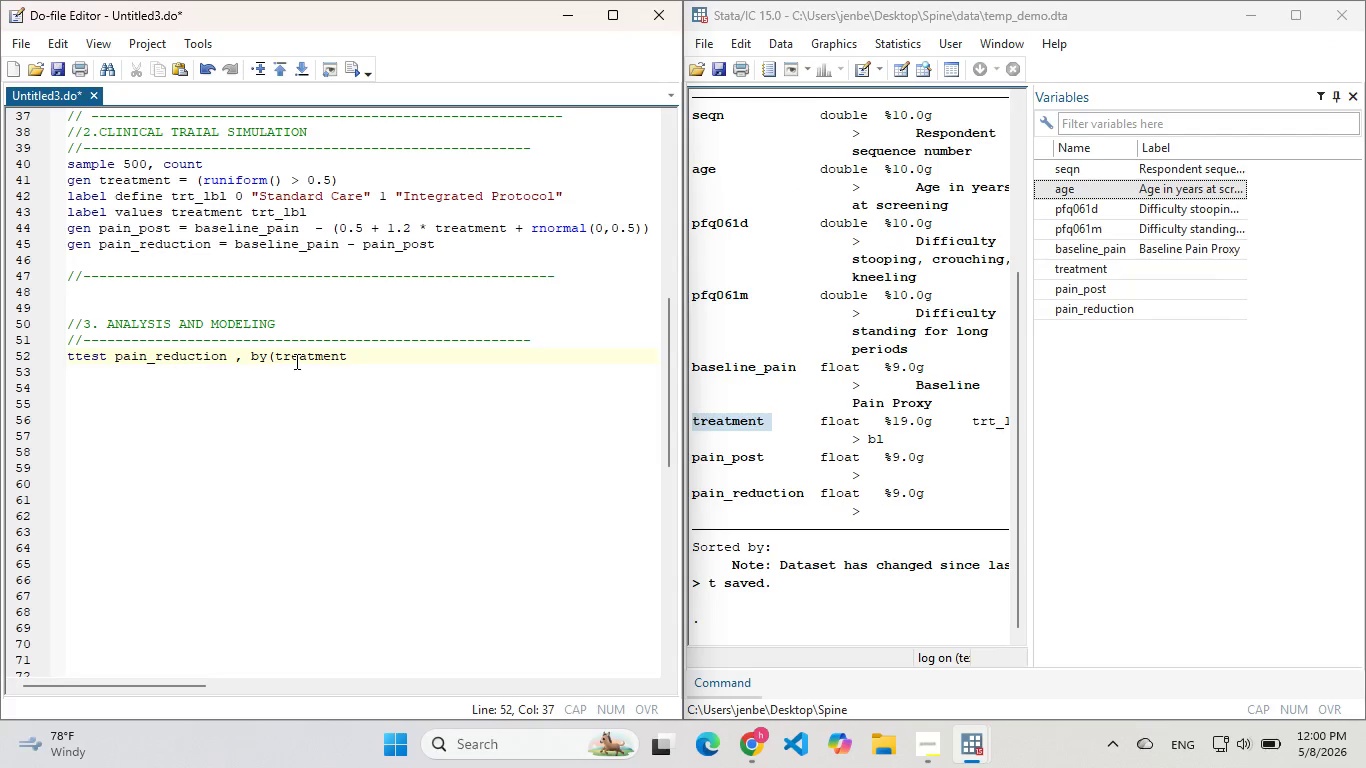 
key(Control+V)
 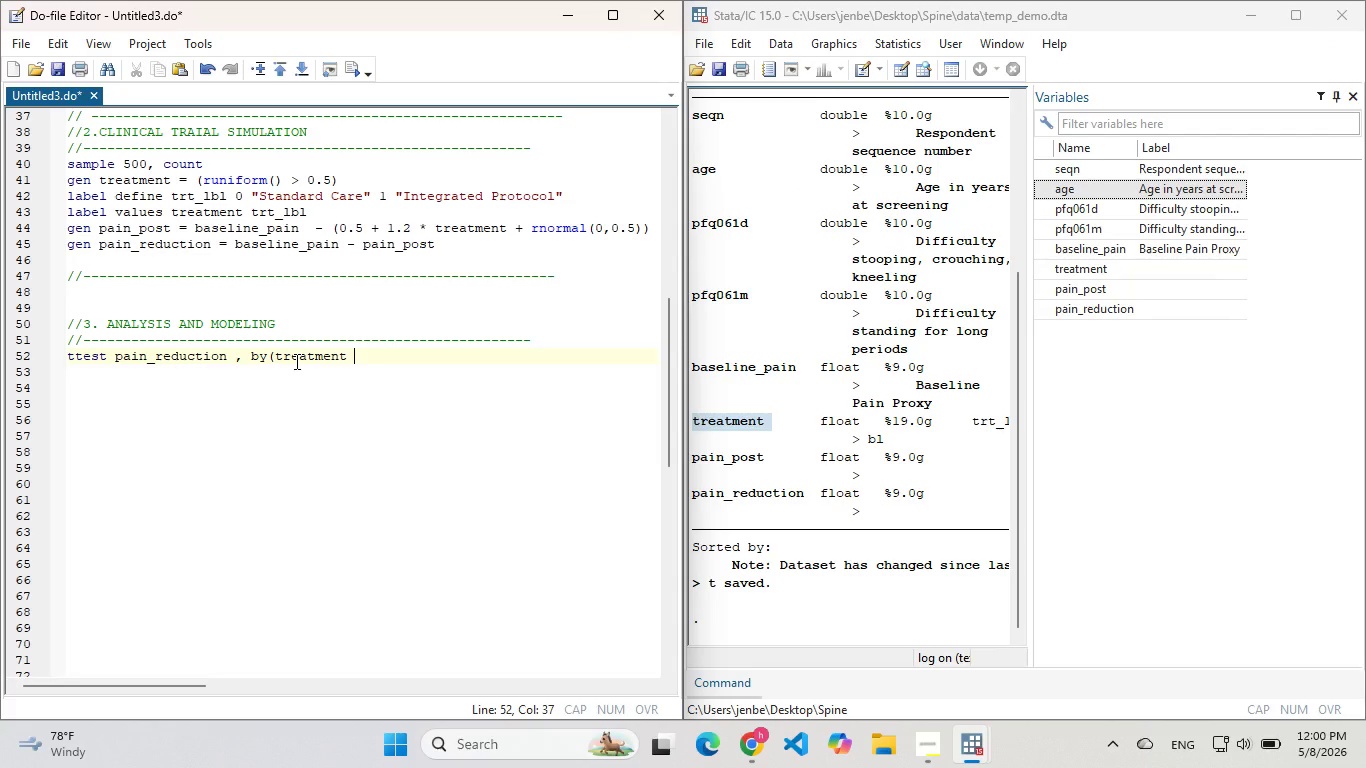 
key(Shift+ShiftLeft)
 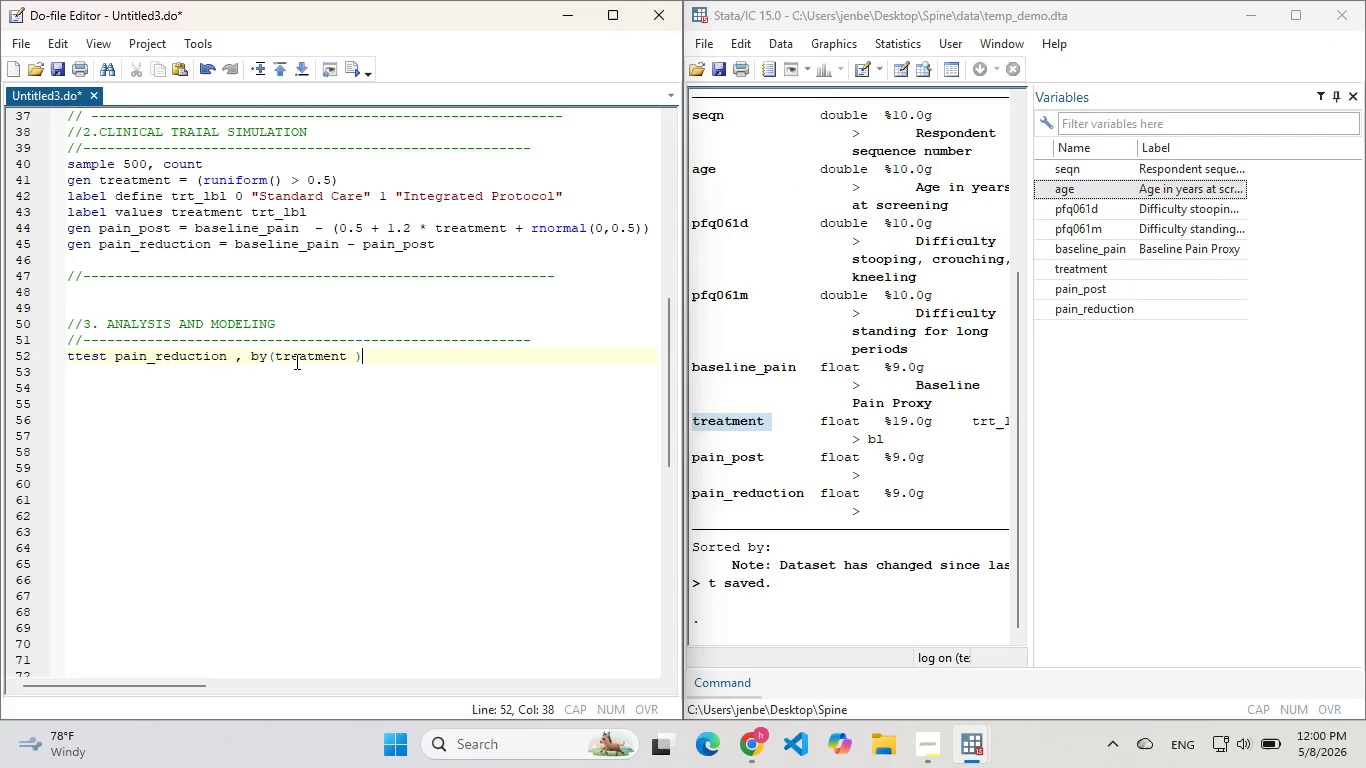 
key(Shift+0)
 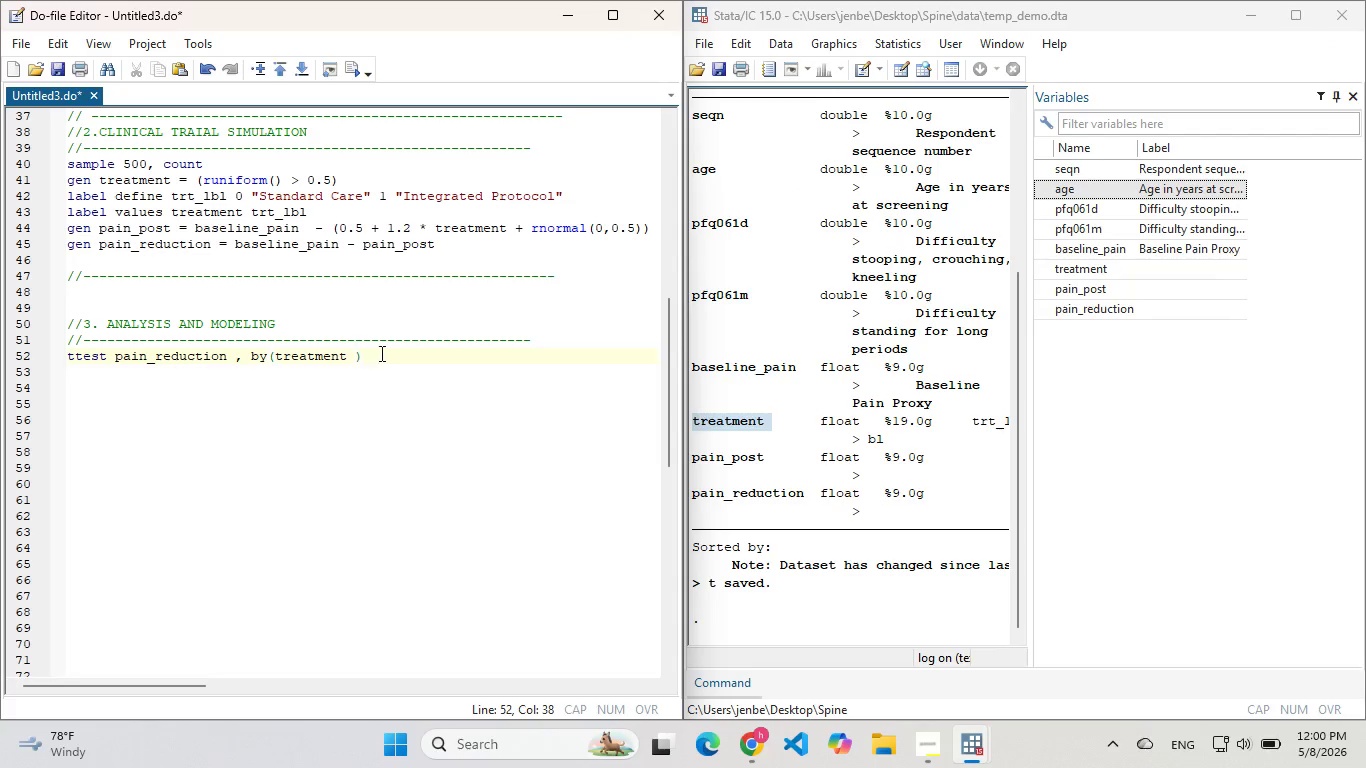 
left_click_drag(start_coordinate=[388, 357], to_coordinate=[47, 356])
 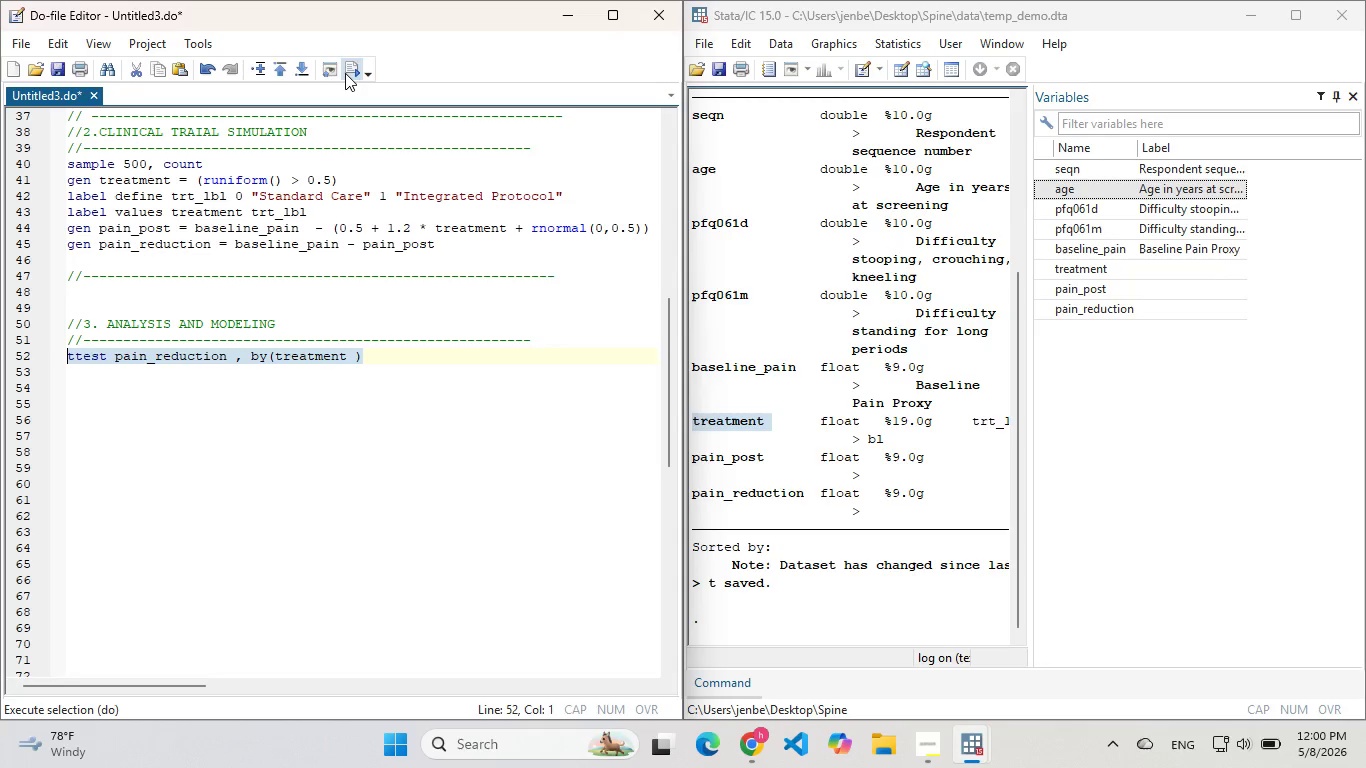 
left_click([345, 73])
 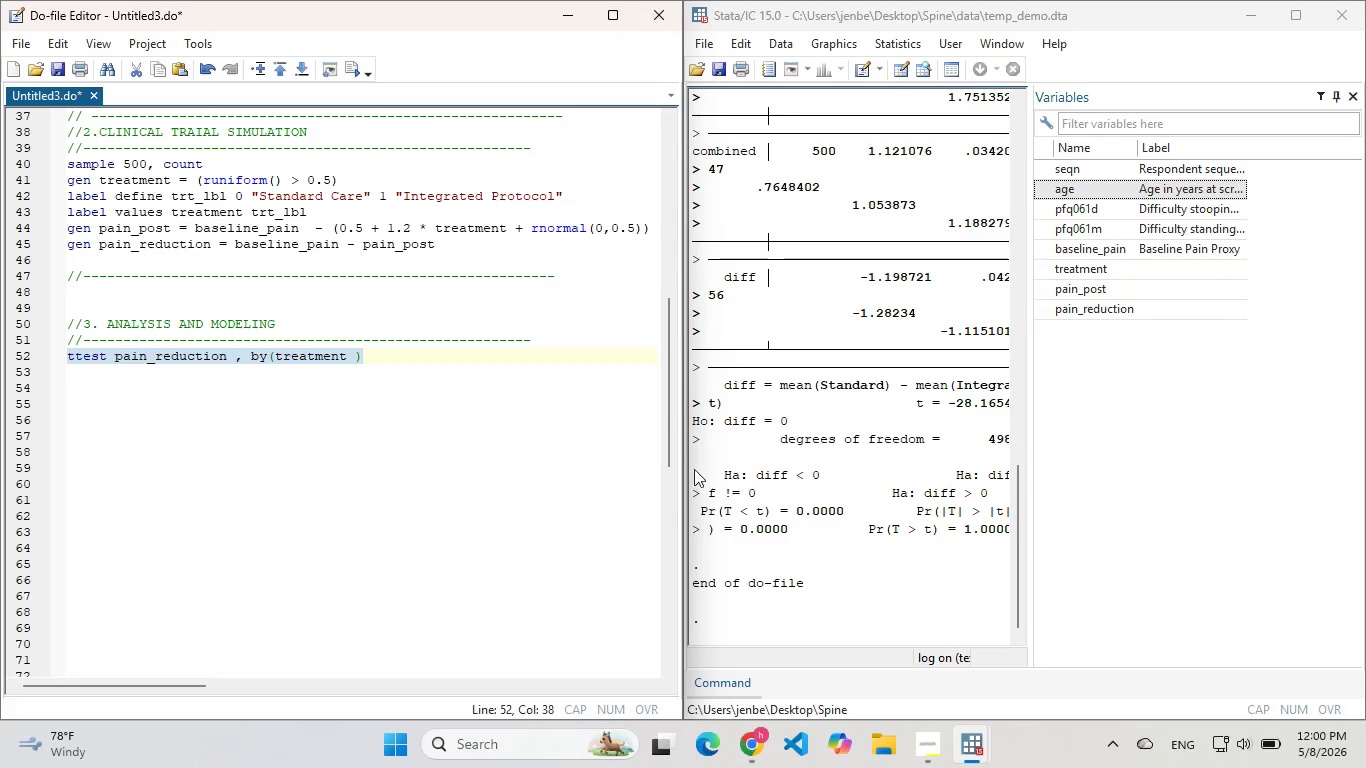 
left_click_drag(start_coordinate=[686, 470], to_coordinate=[676, 470])
 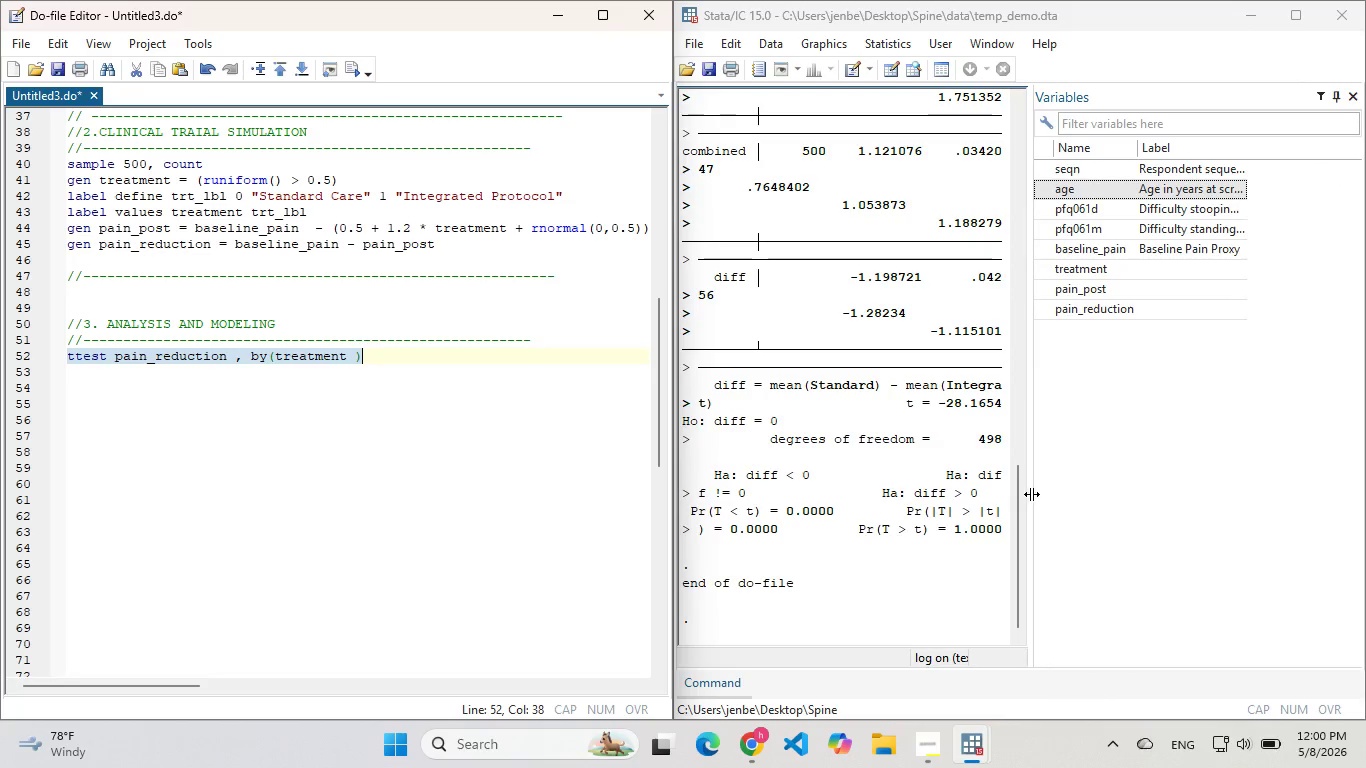 
left_click_drag(start_coordinate=[1031, 494], to_coordinate=[1059, 486])
 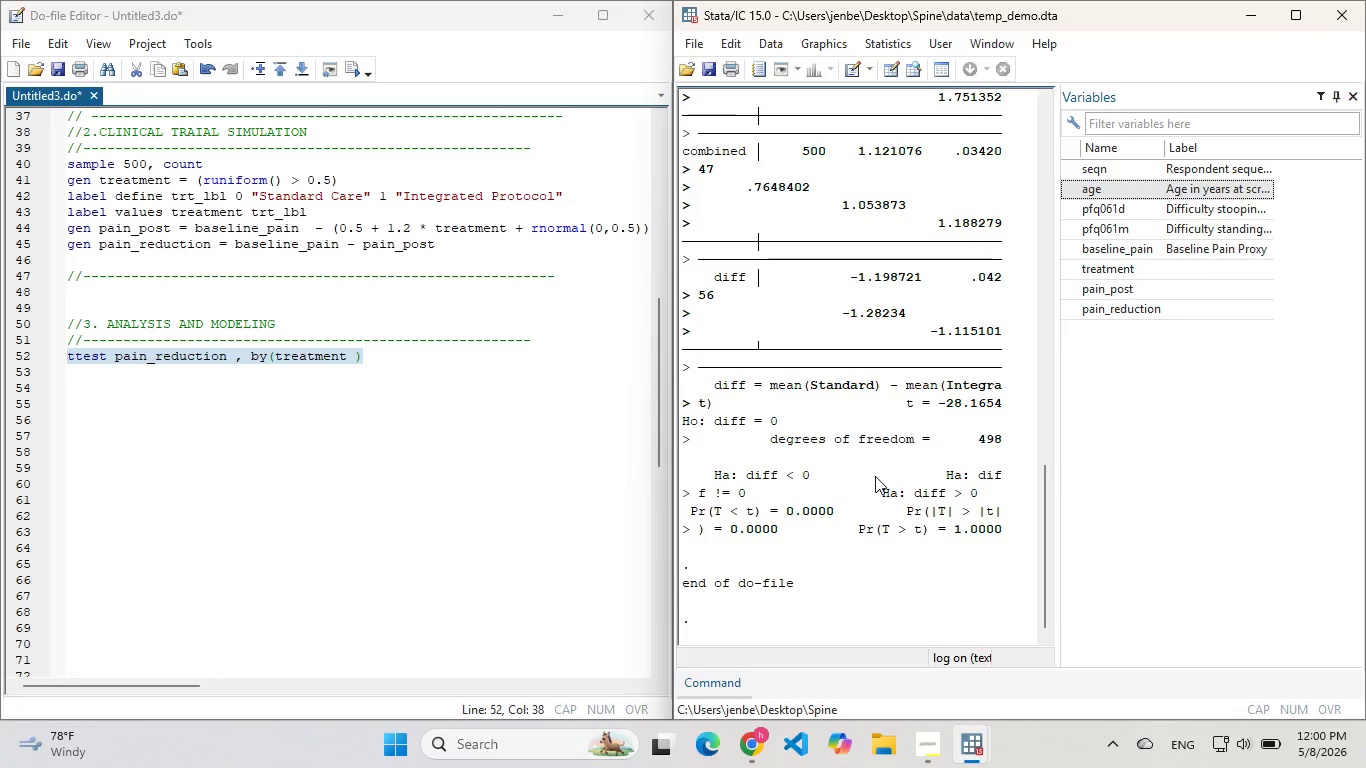 
scroll: coordinate [762, 454], scroll_direction: down, amount: 2.0
 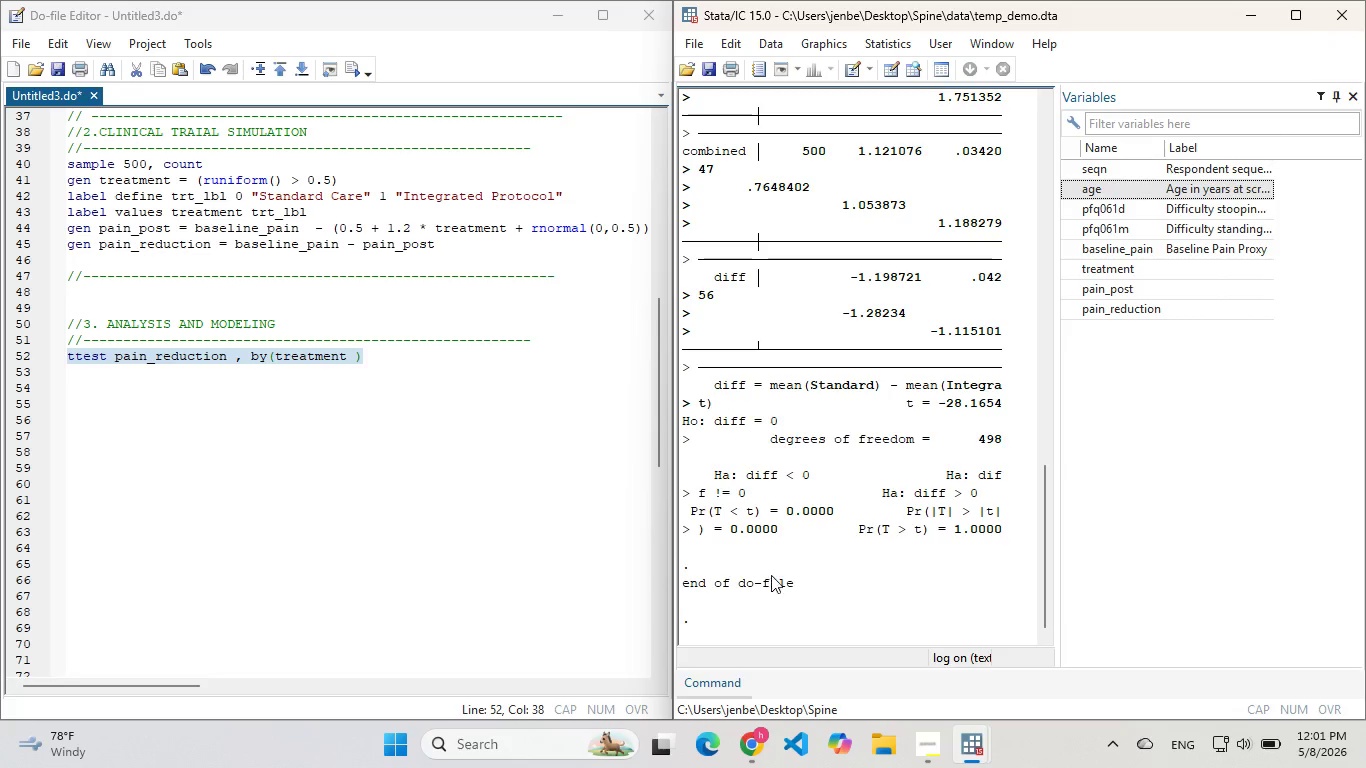 
left_click_drag(start_coordinate=[683, 583], to_coordinate=[798, 578])
 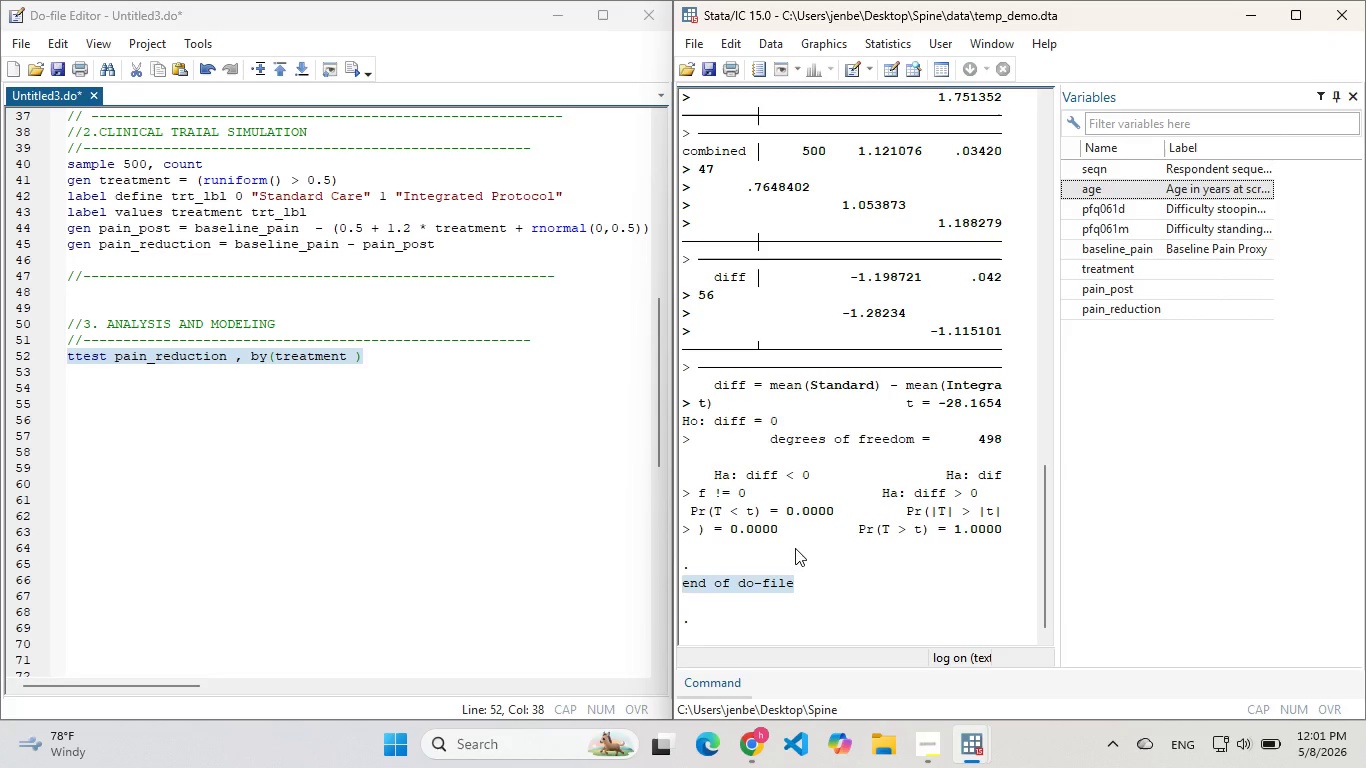 
scroll: coordinate [897, 336], scroll_direction: up, amount: 4.0
 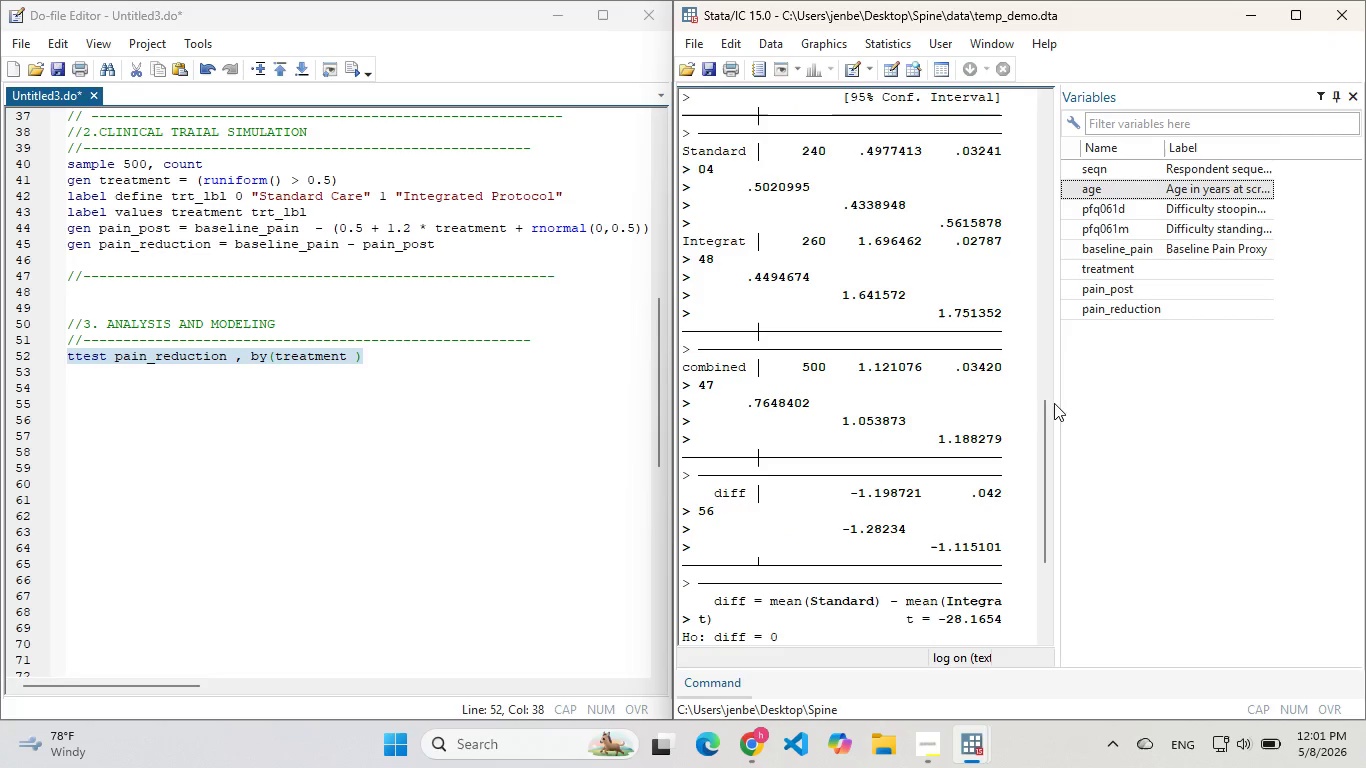 
left_click_drag(start_coordinate=[1055, 403], to_coordinate=[1137, 385])
 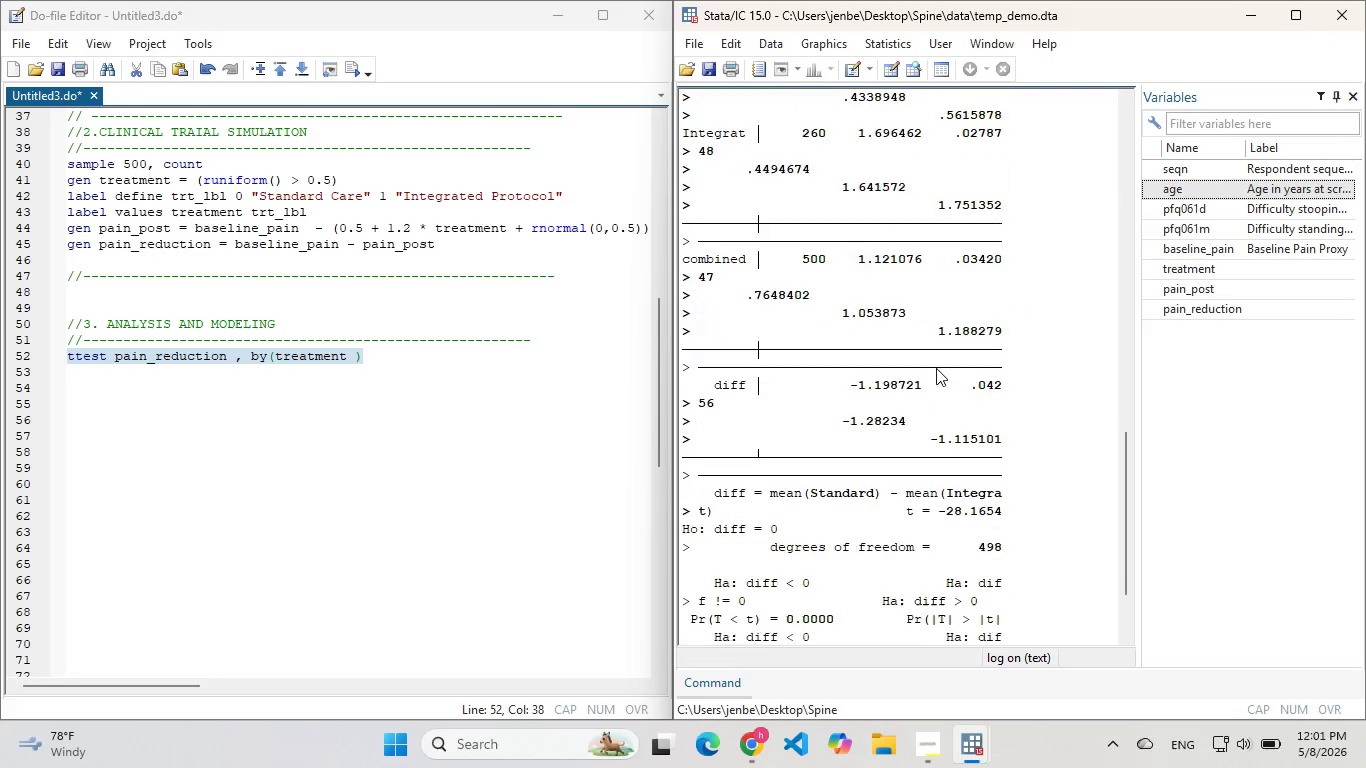 
scroll: coordinate [896, 395], scroll_direction: down, amount: 4.0
 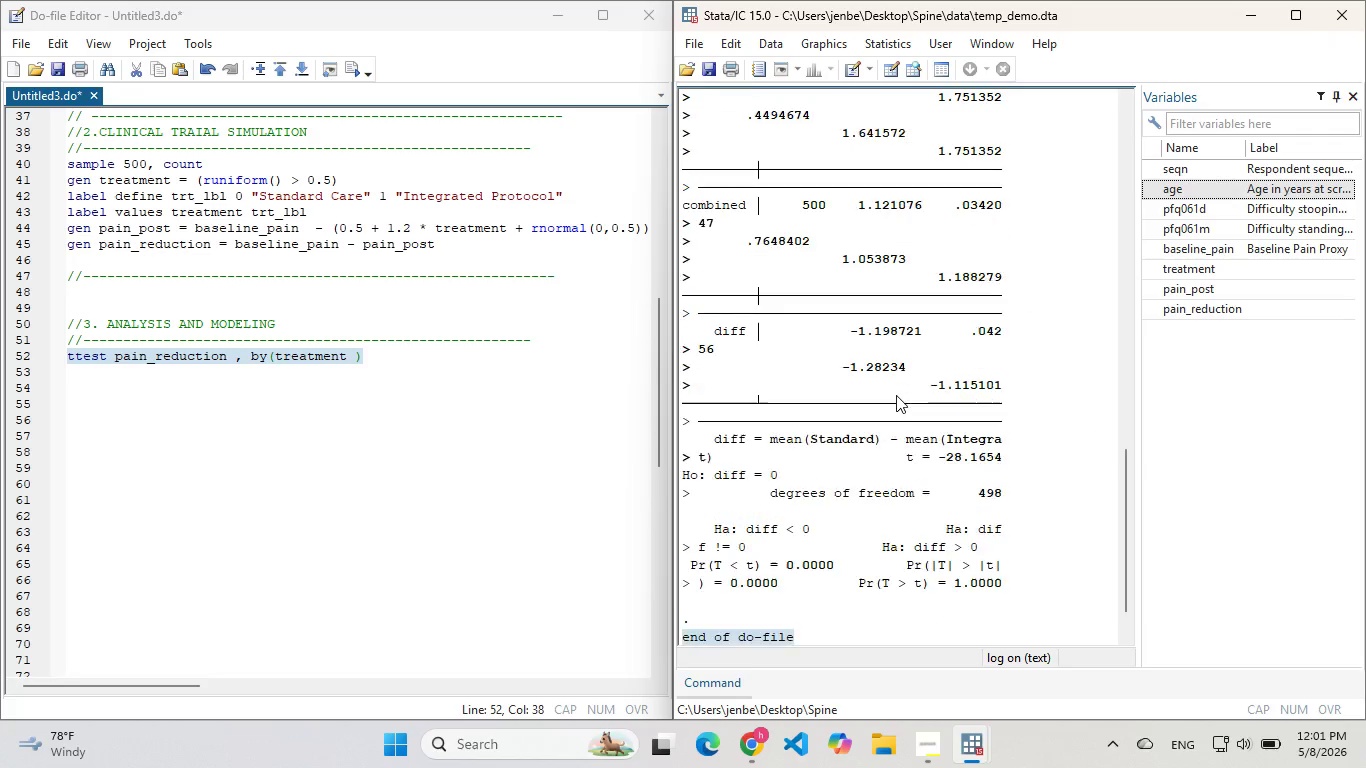 
scroll: coordinate [896, 395], scroll_direction: up, amount: 1.0
 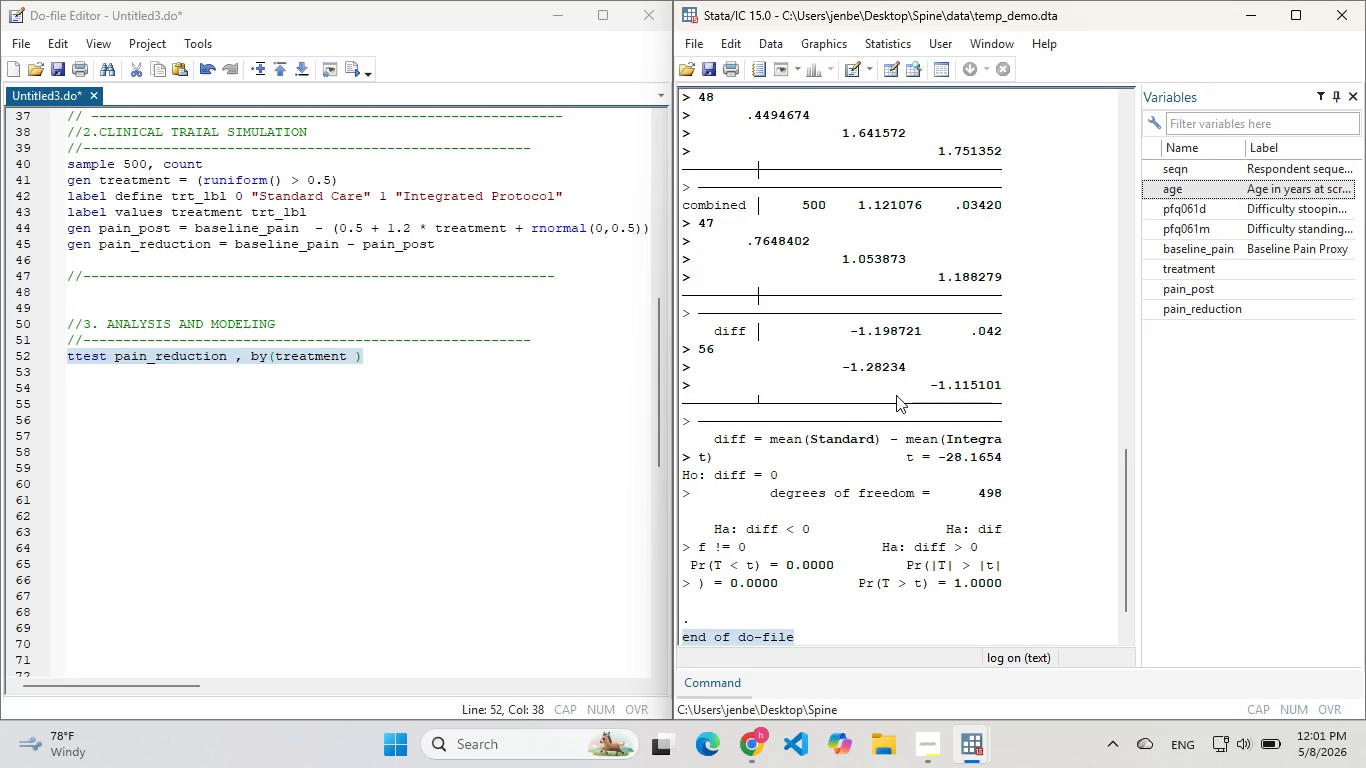 
scroll: coordinate [896, 395], scroll_direction: down, amount: 2.0
 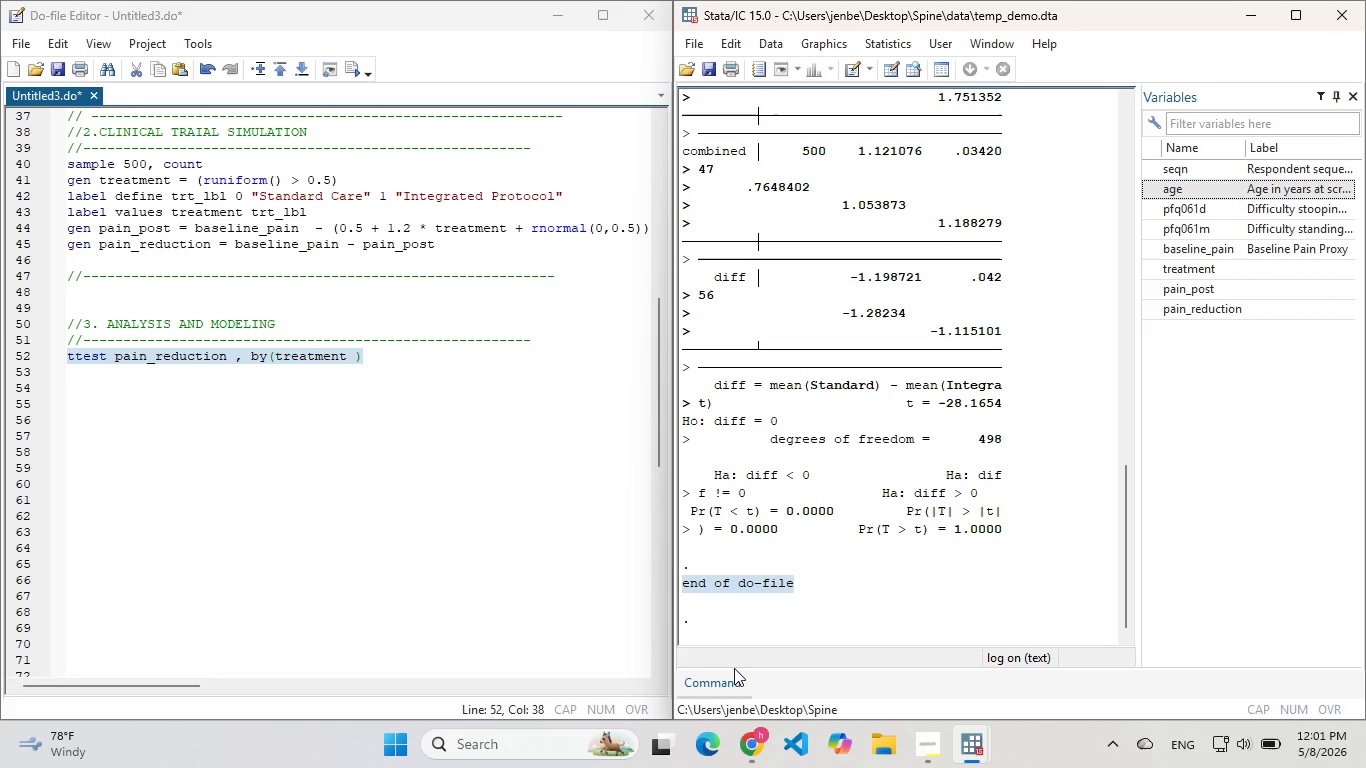 
left_click([733, 669])
 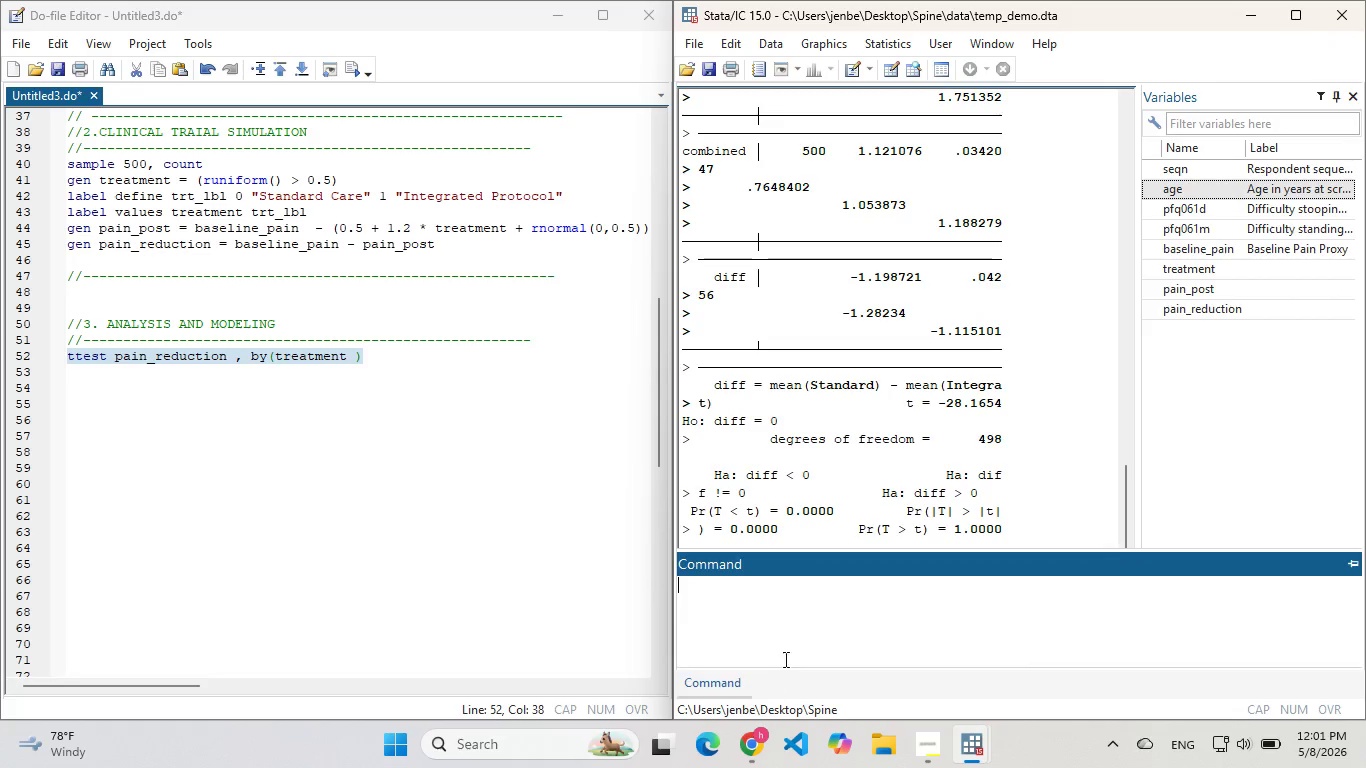 
double_click([810, 637])
 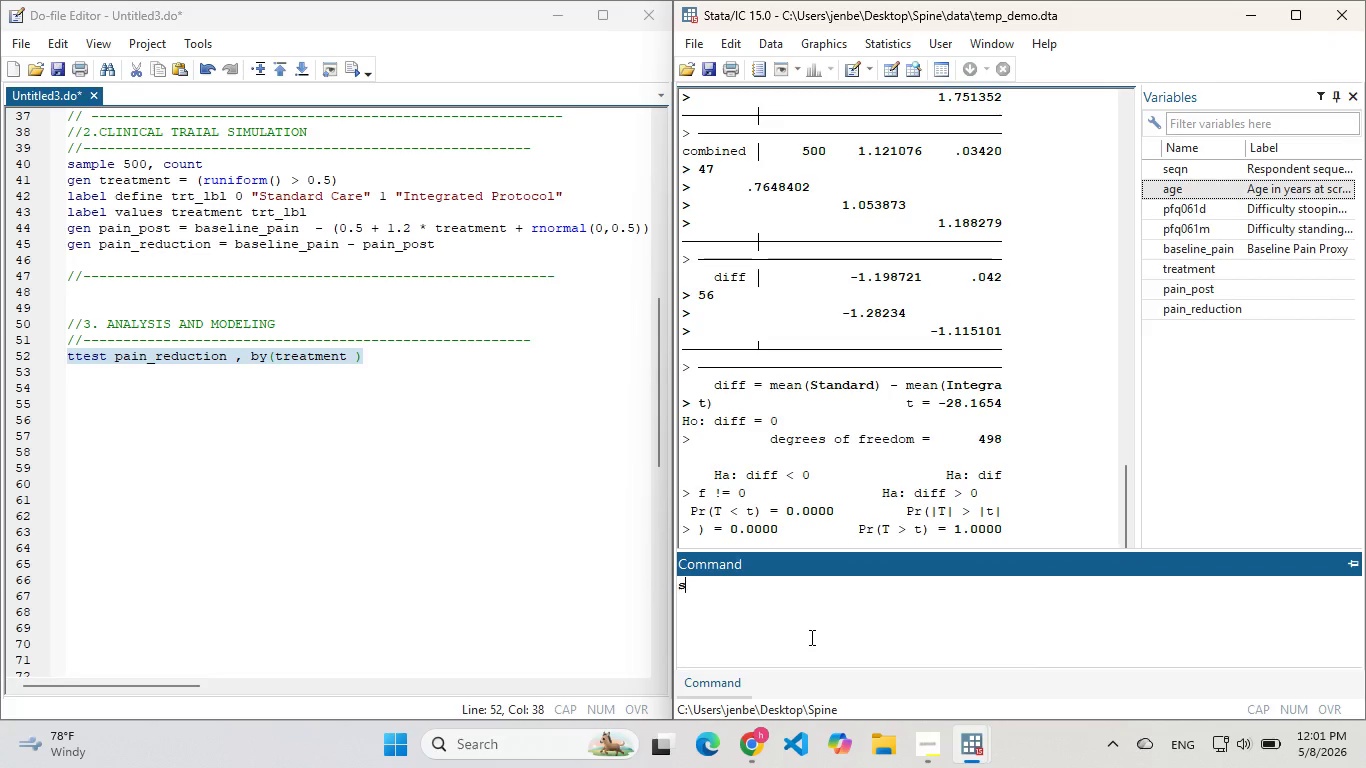 
type(summarize)
 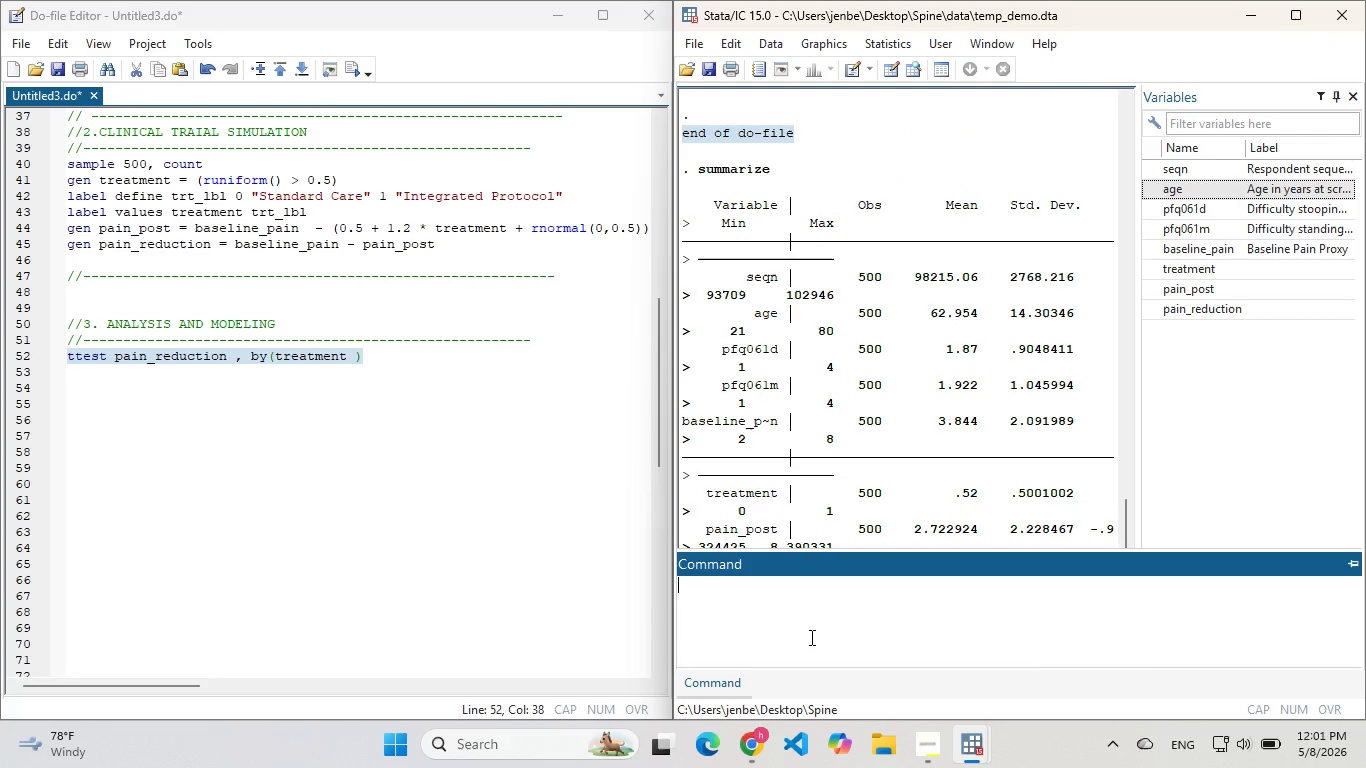 
key(Enter)
 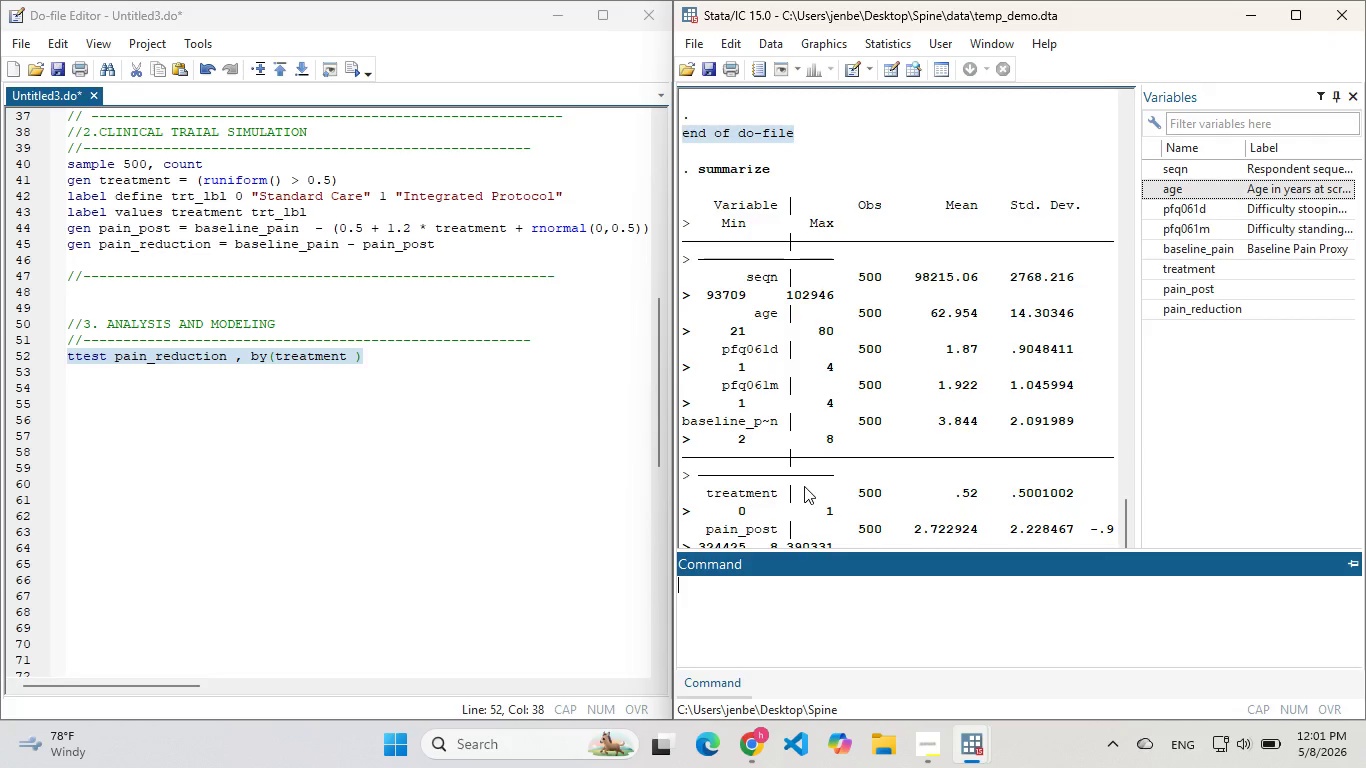 
wait(7.33)
 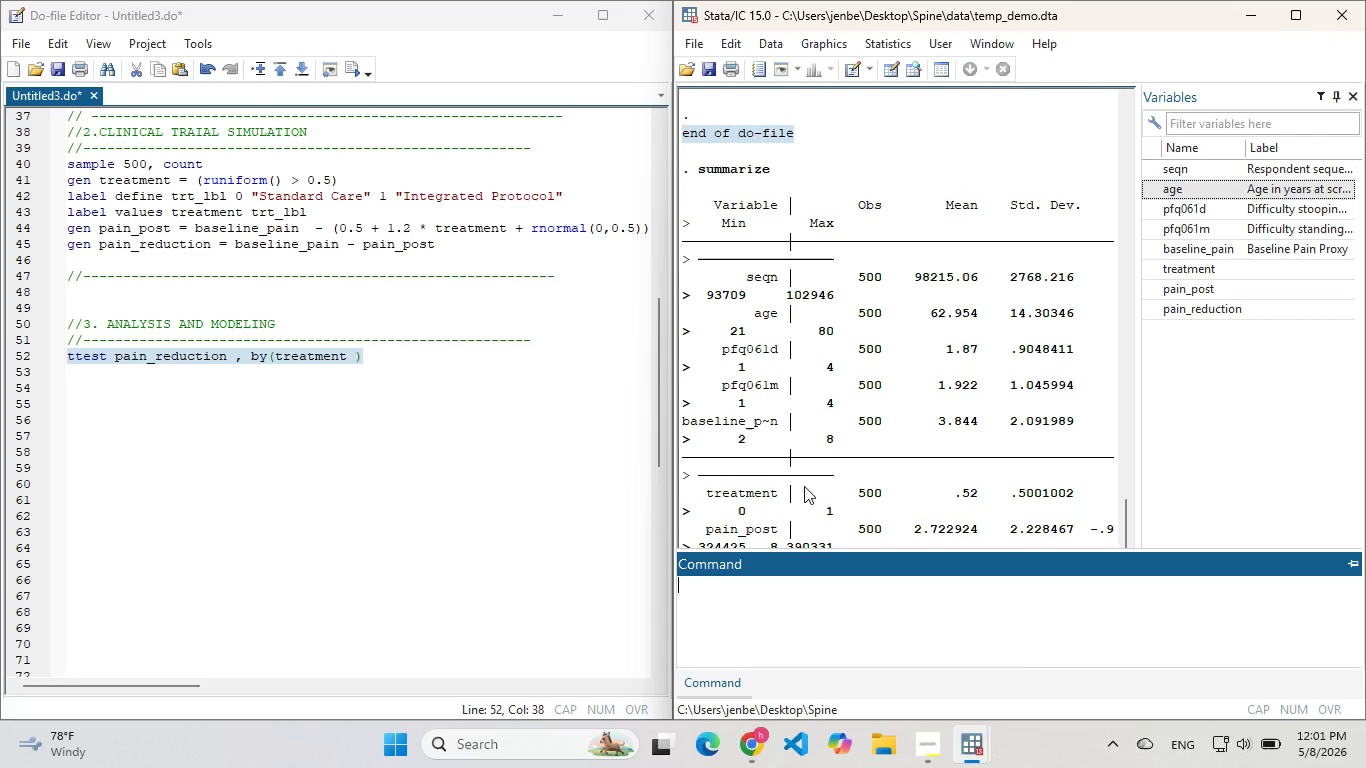 
type(ls)
 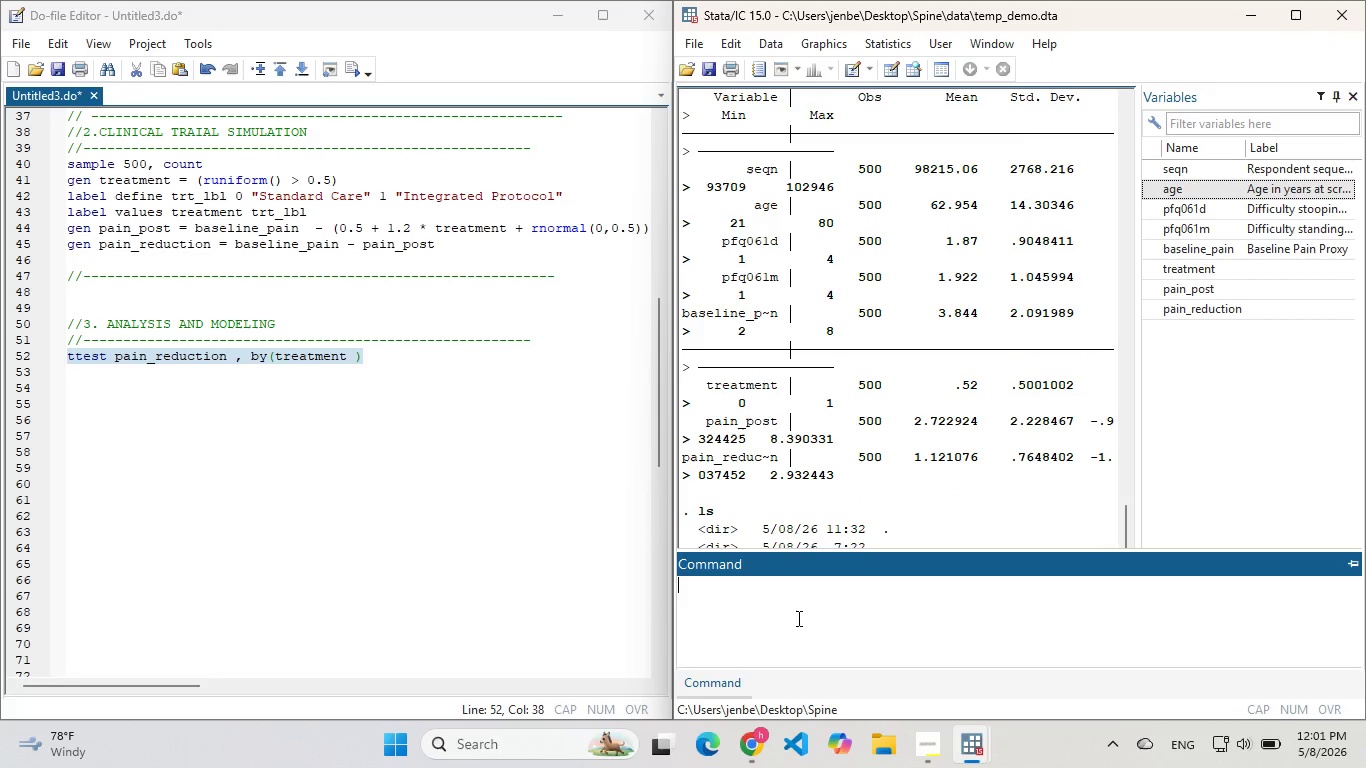 
key(Enter)
 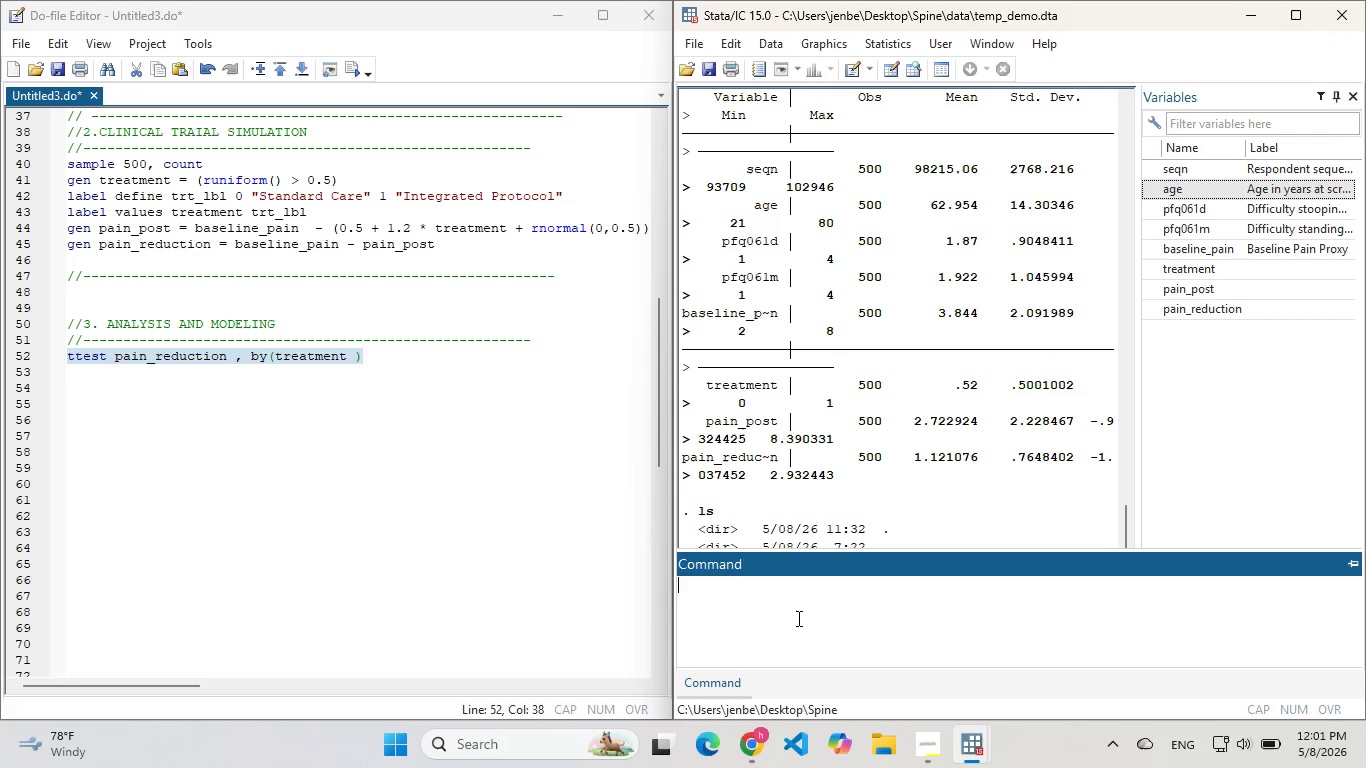 
type(cls)
 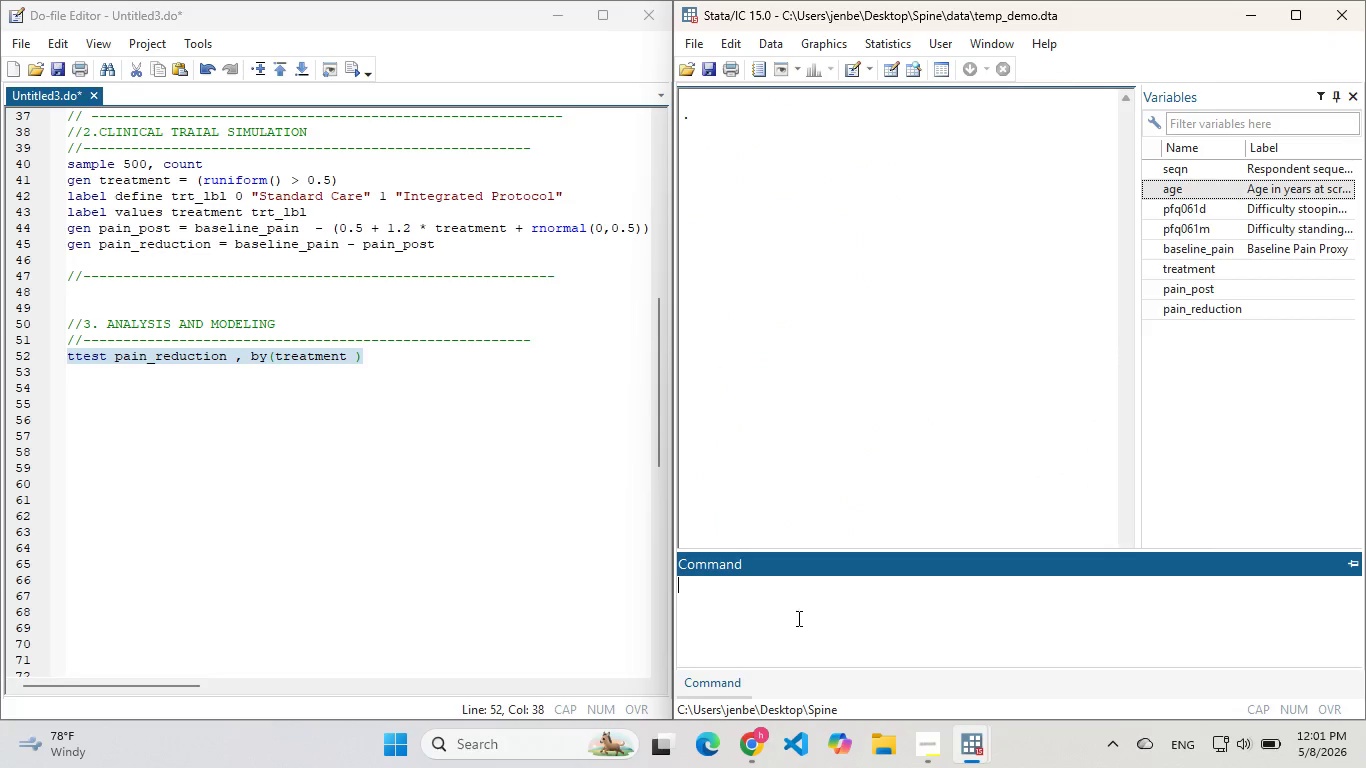 
key(Enter)
 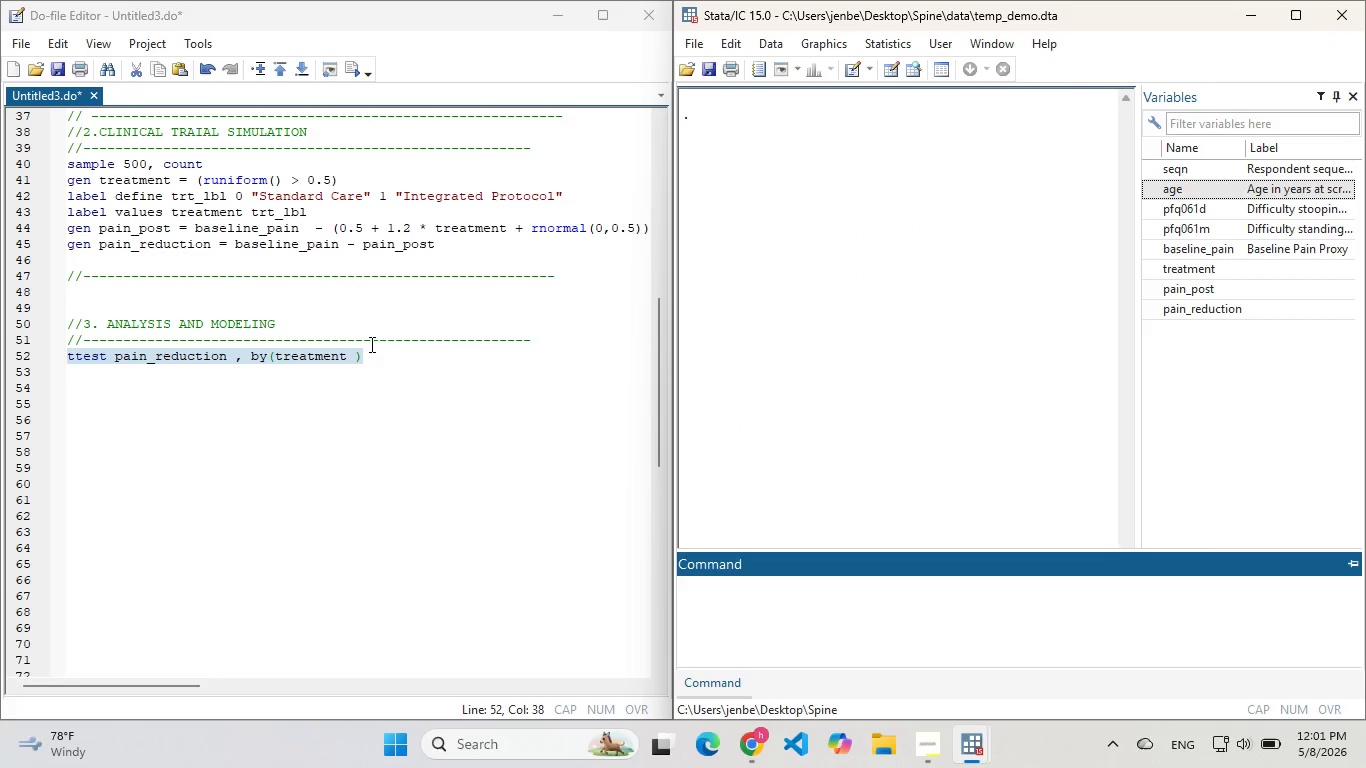 
left_click([370, 366])
 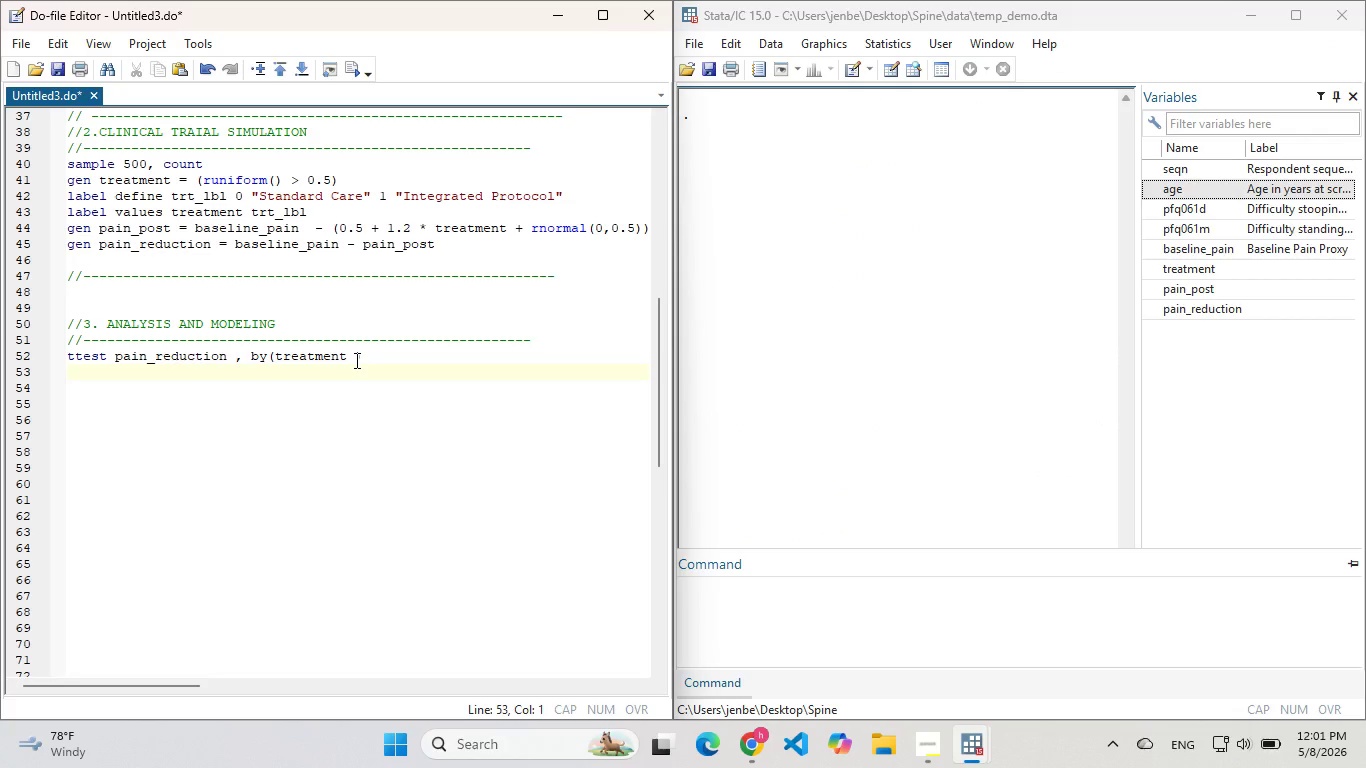 
left_click([355, 360])
 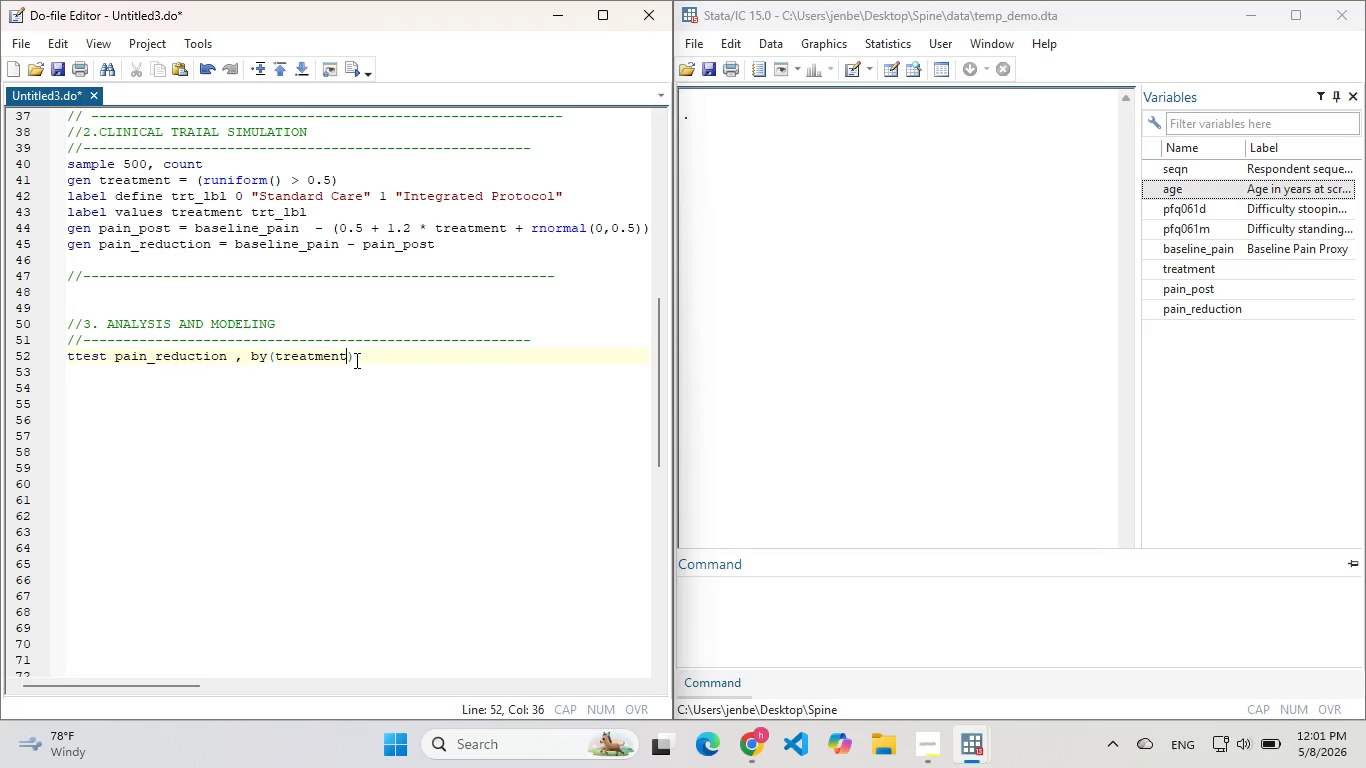 
key(Backspace)
 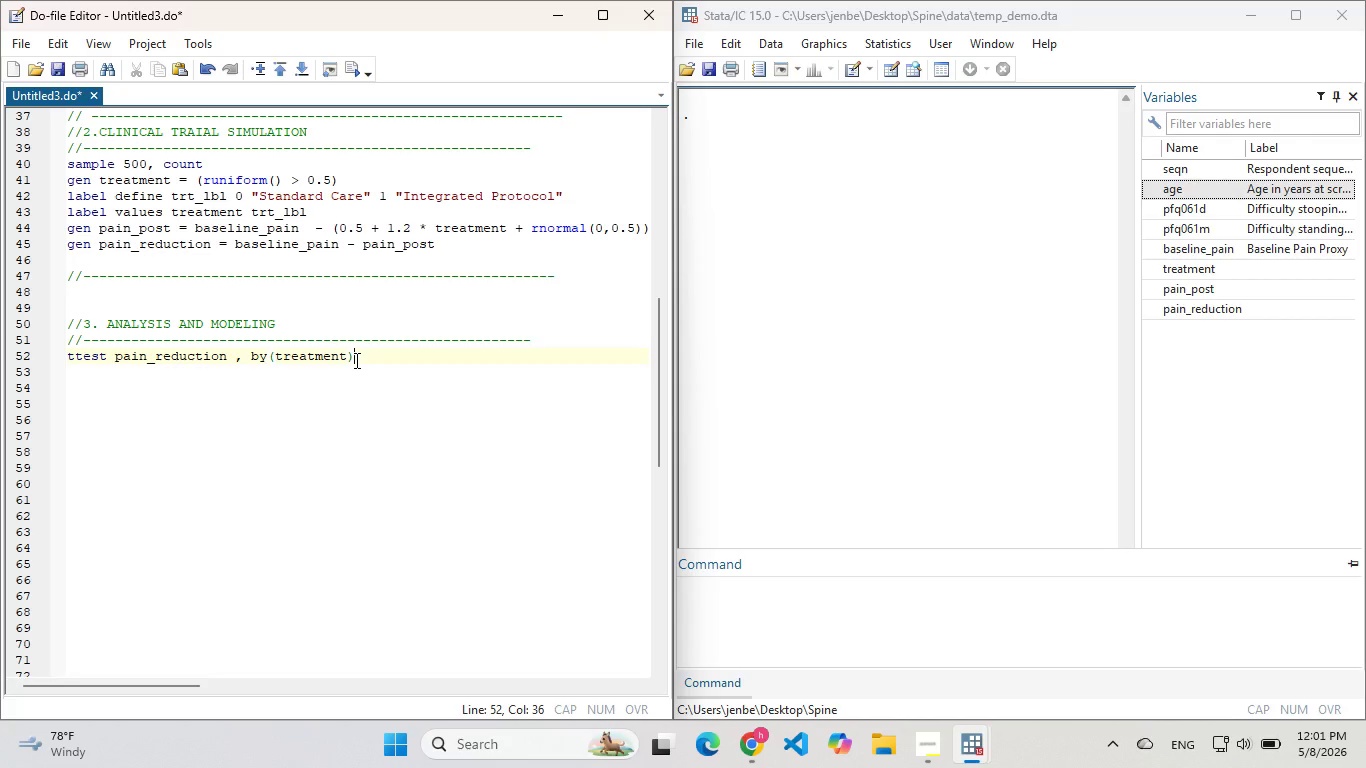 
left_click([355, 360])
 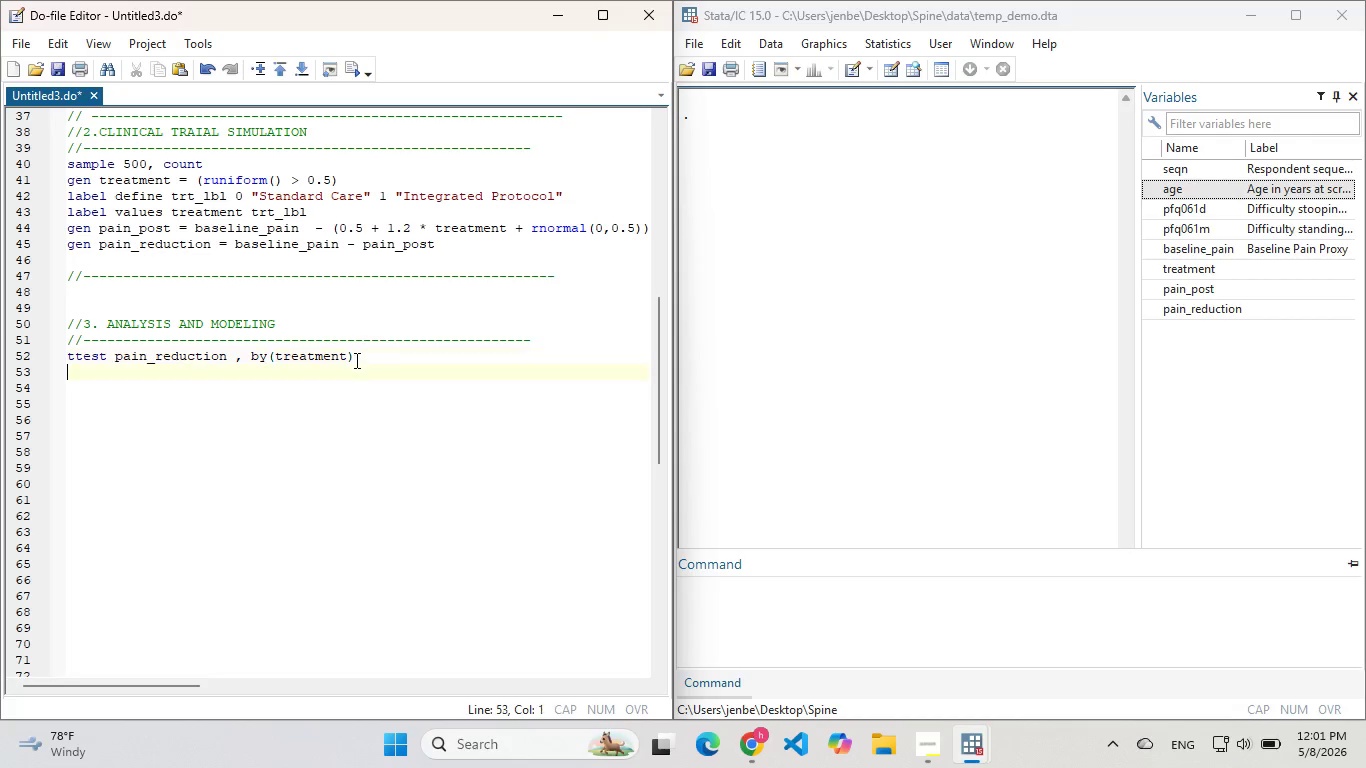 
key(Enter)
 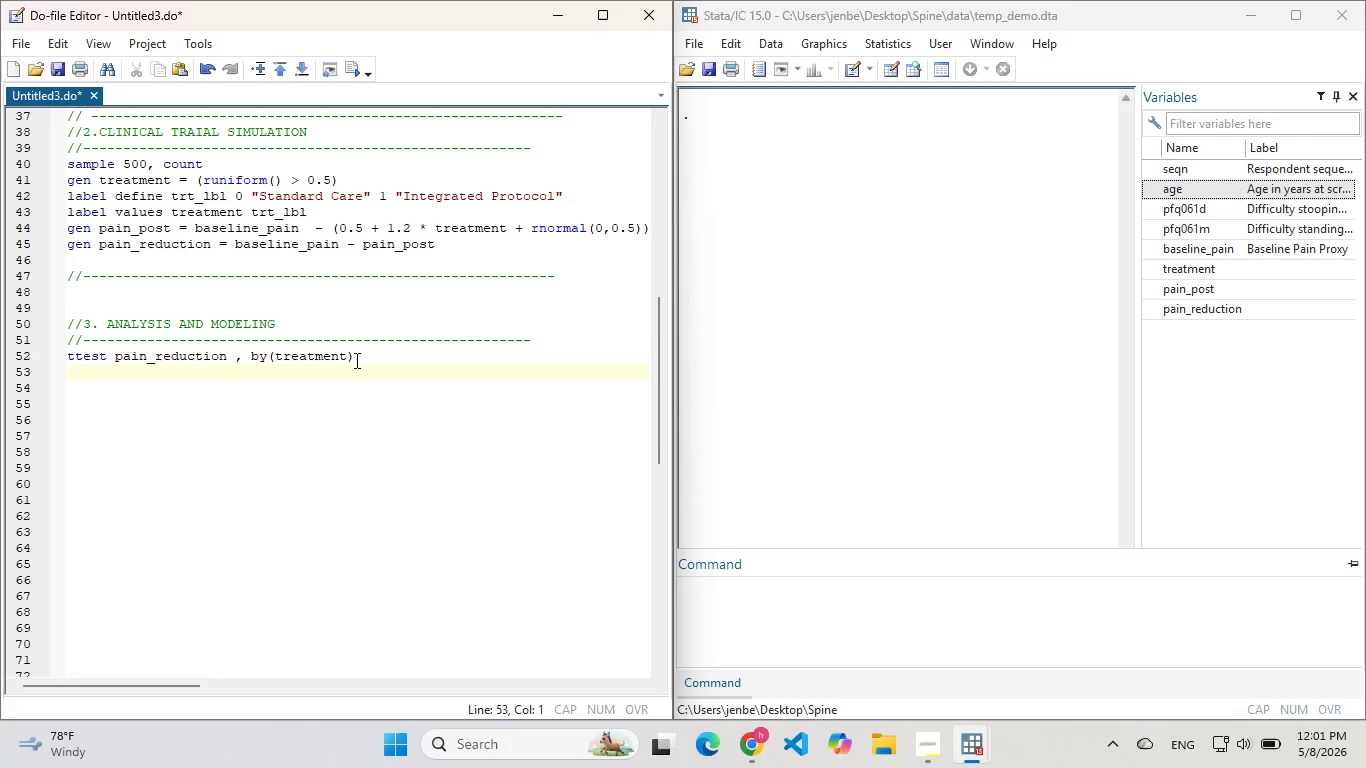 
hold_key(key=ShiftLeft, duration=0.89)
 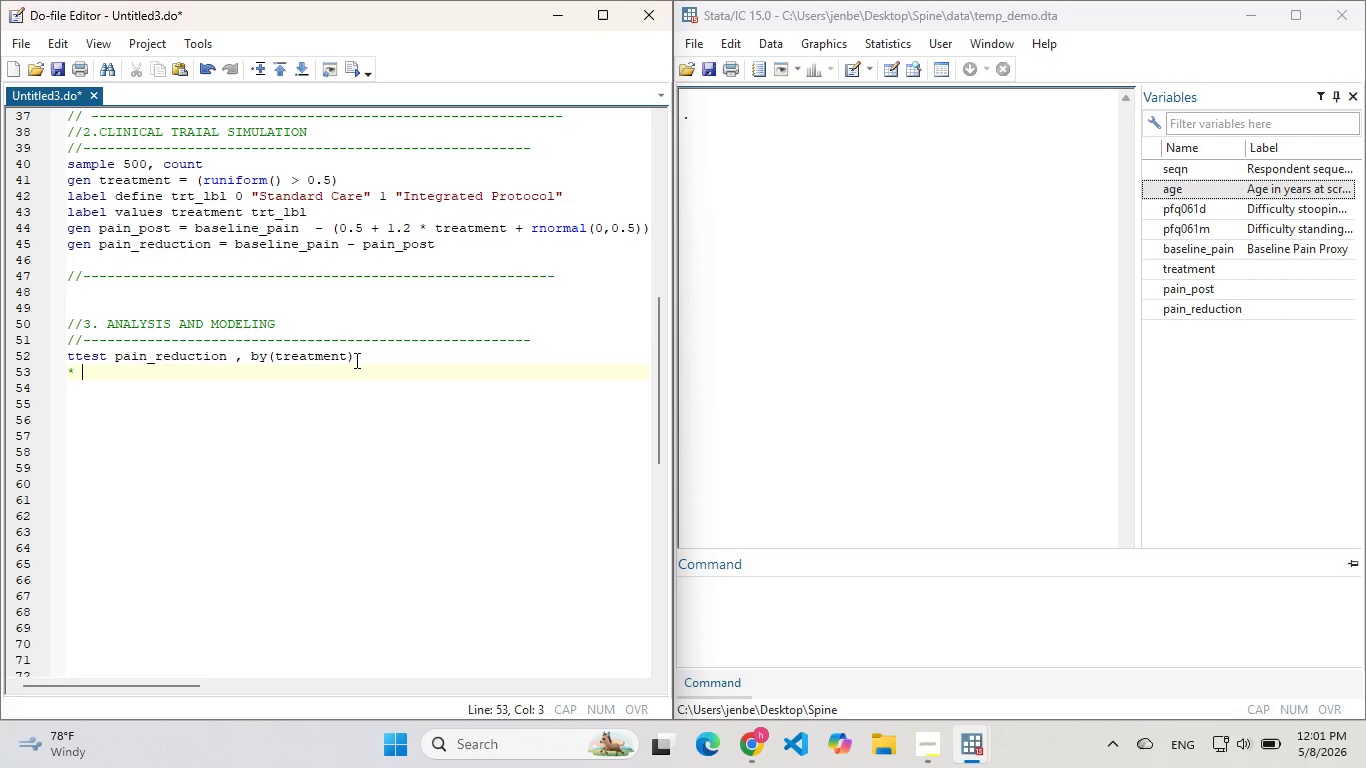 
type(8 )
key(Backspace)
type(run and explicity)
key(Backspace)
type(y store the regression)
 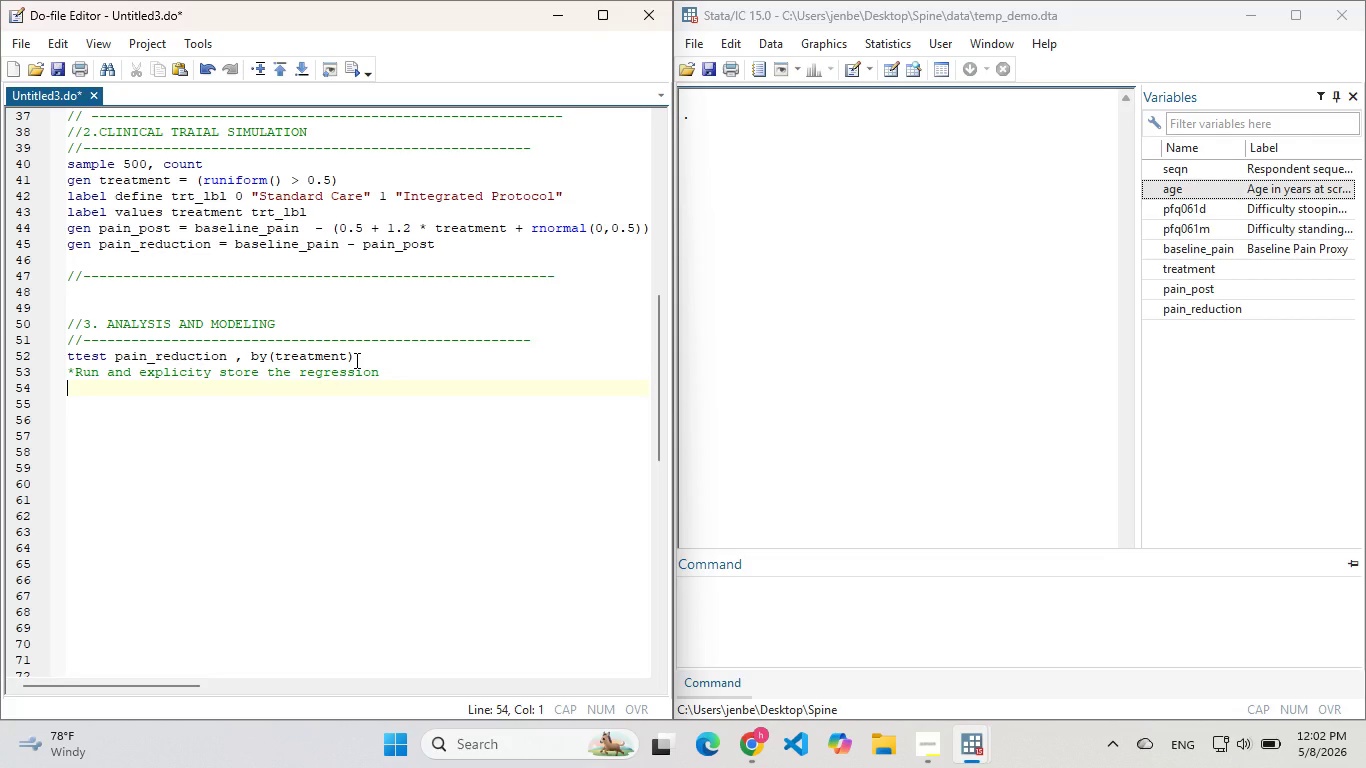 
 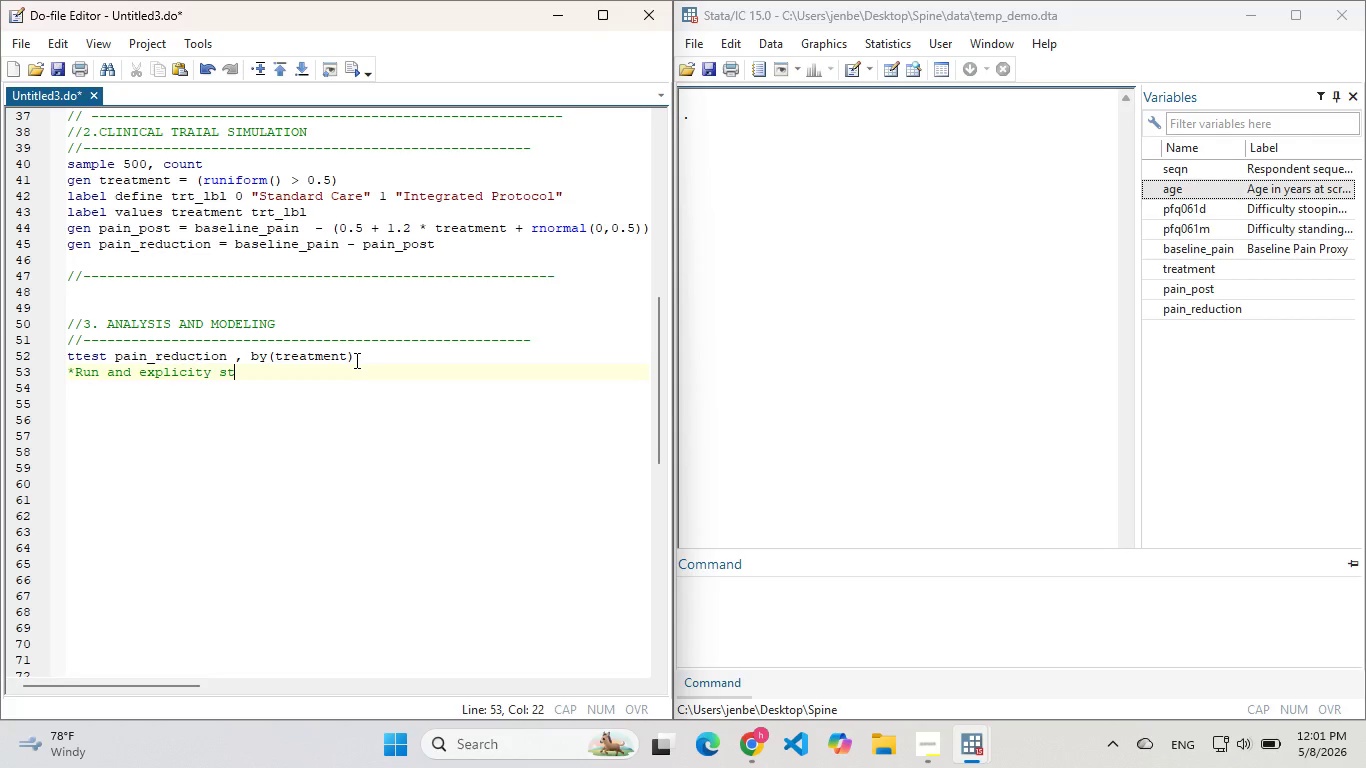 
key(Enter)
 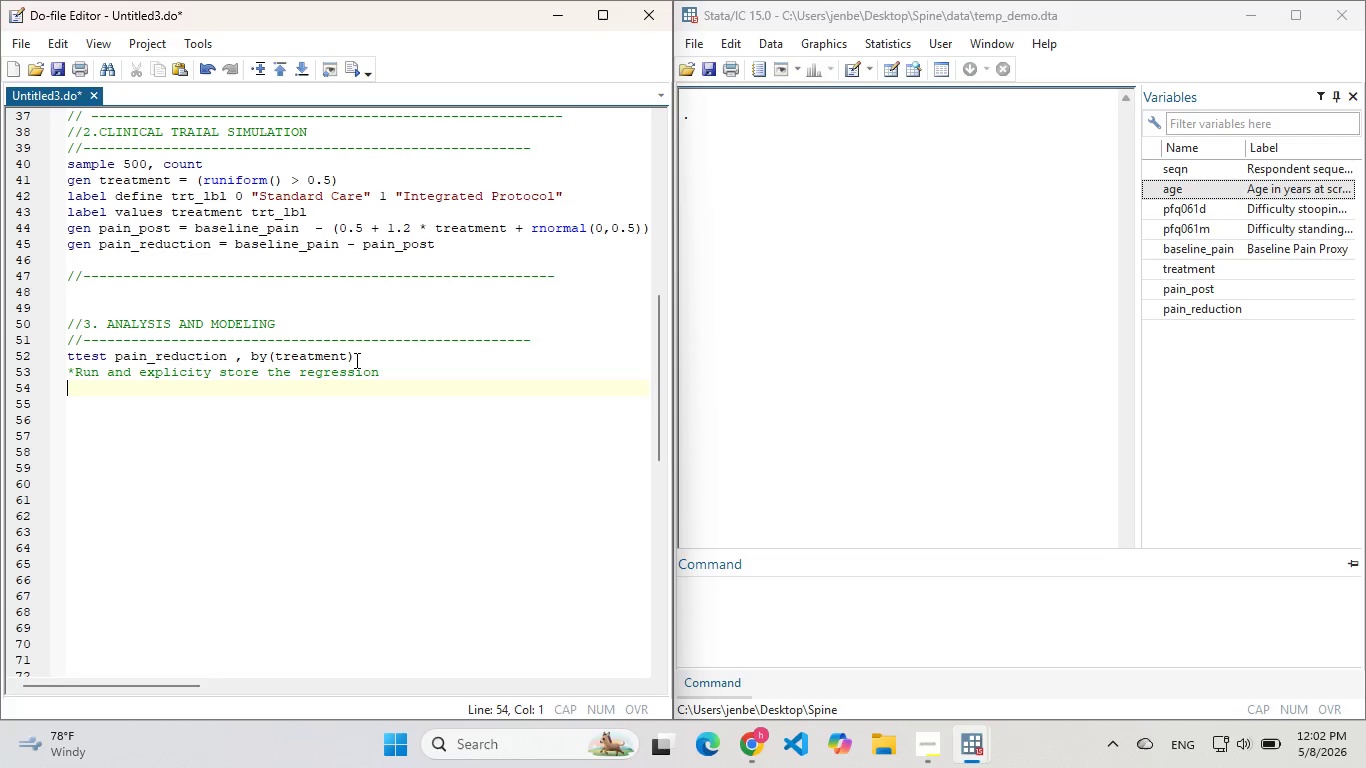 
type(regress pain_post)
 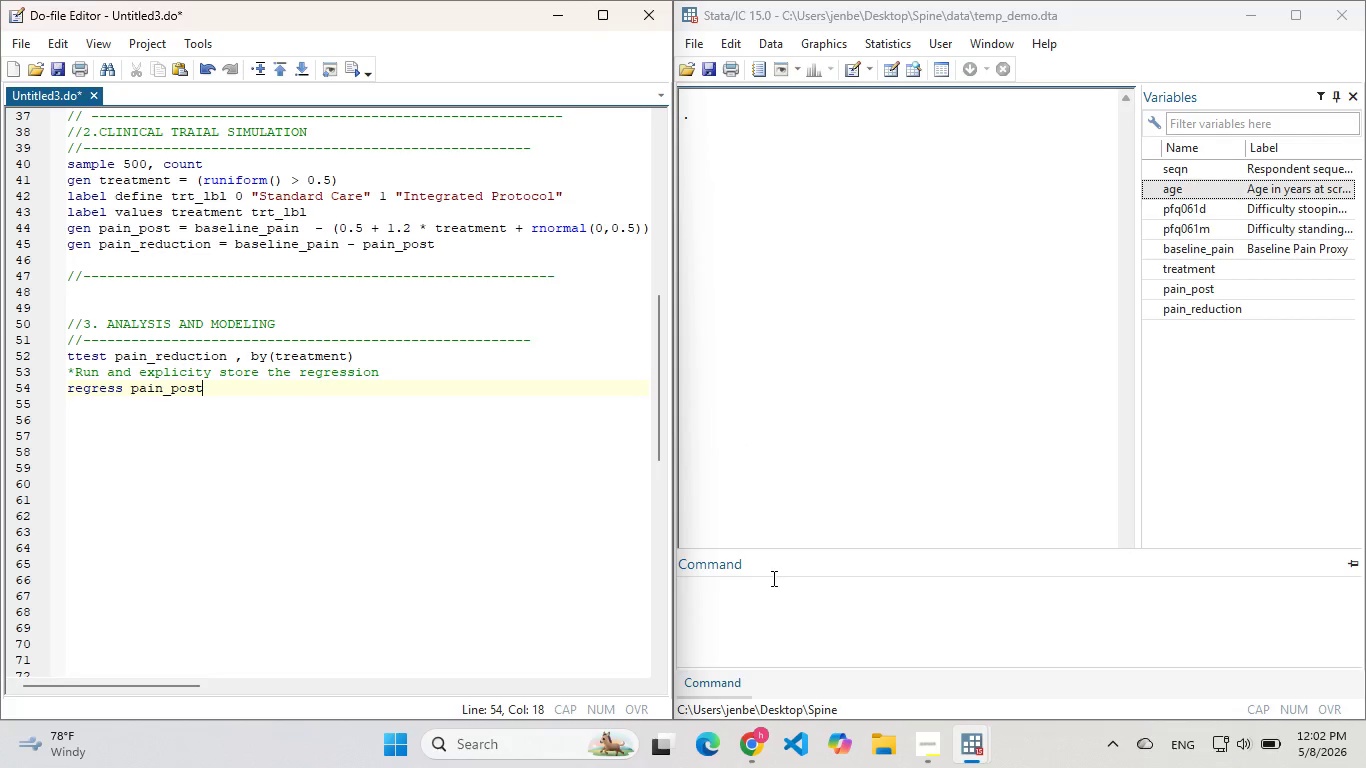 
key(D)
 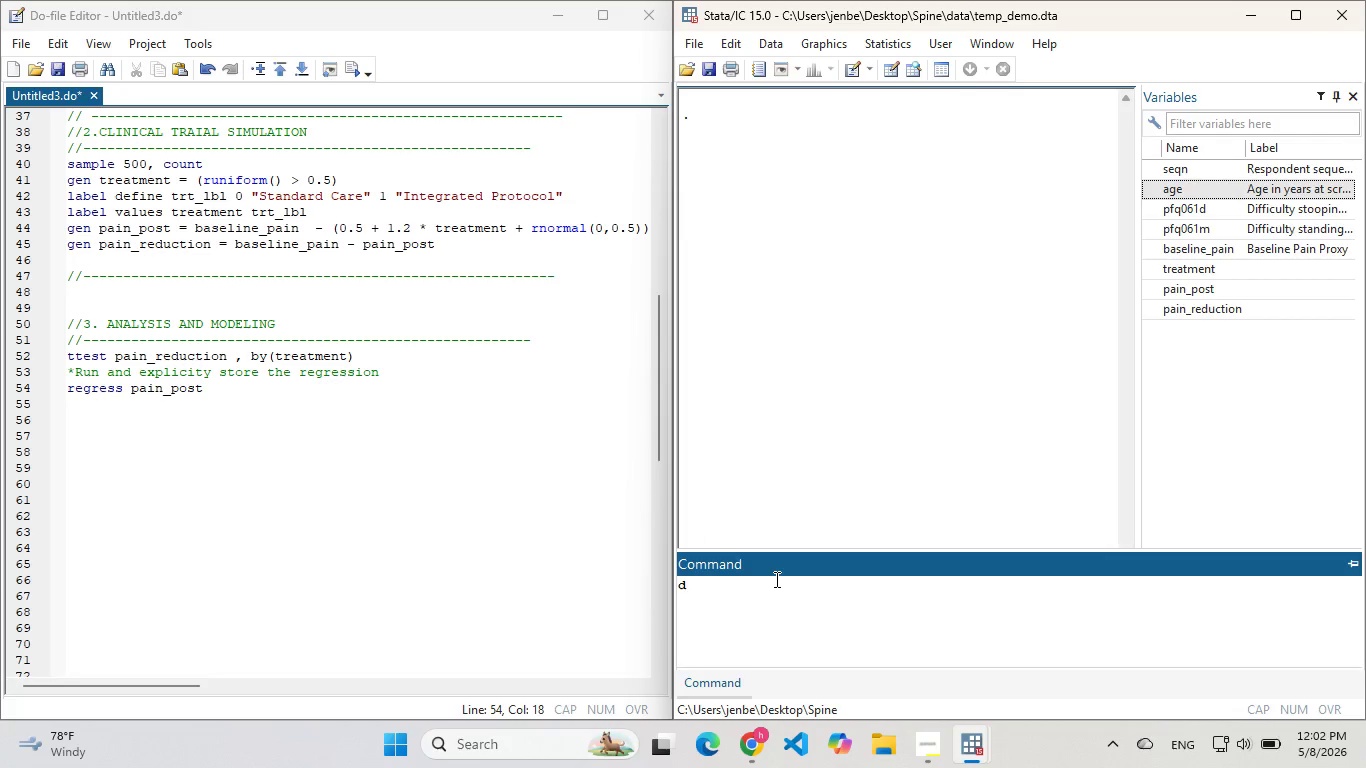 
key(Enter)
 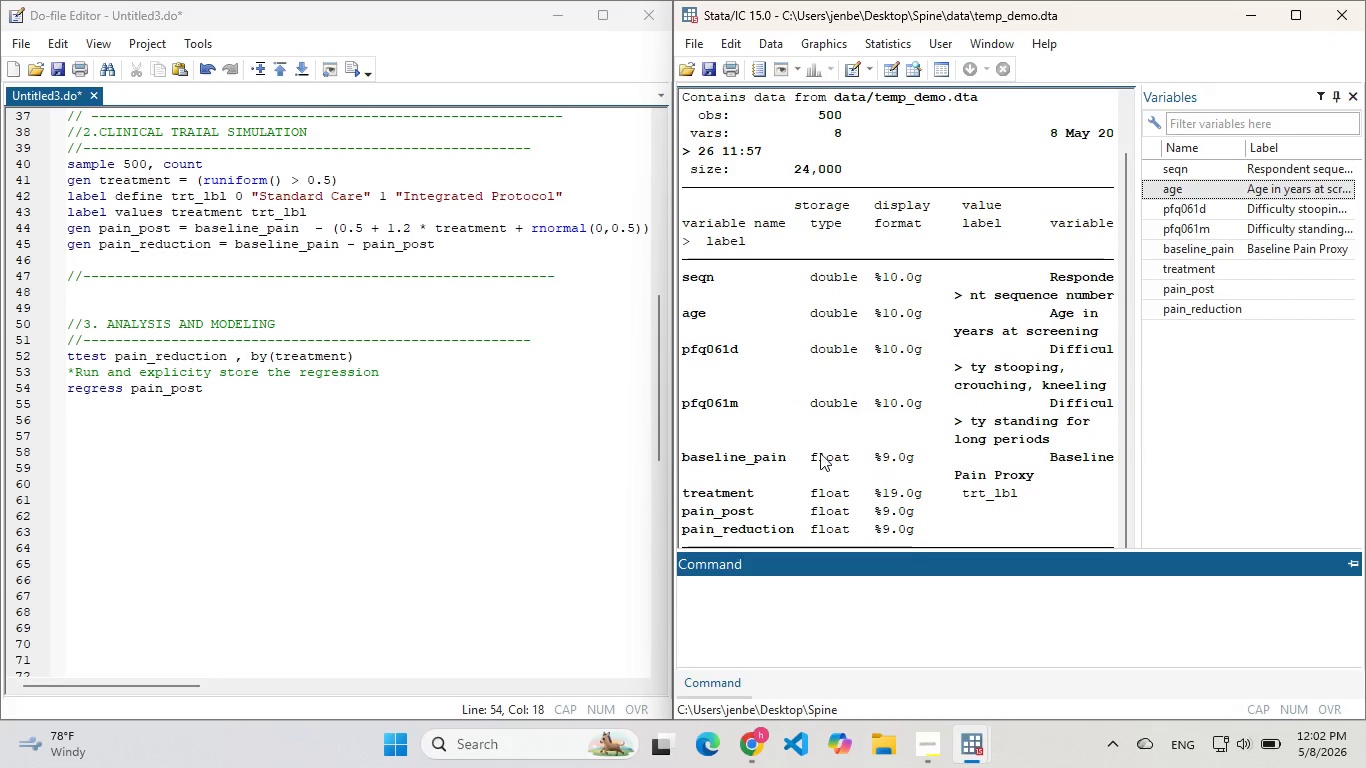 
scroll: coordinate [820, 451], scroll_direction: down, amount: 2.0
 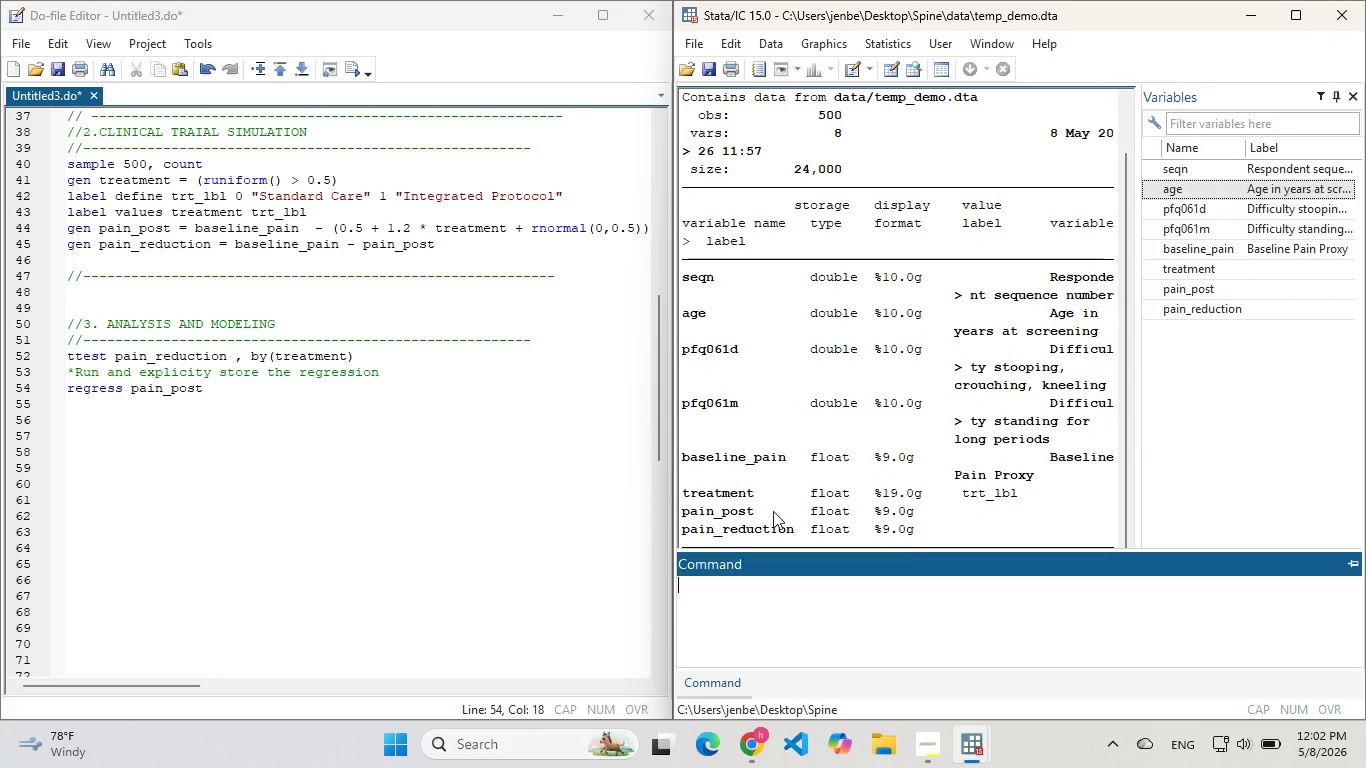 
left_click_drag(start_coordinate=[773, 511], to_coordinate=[682, 512])
 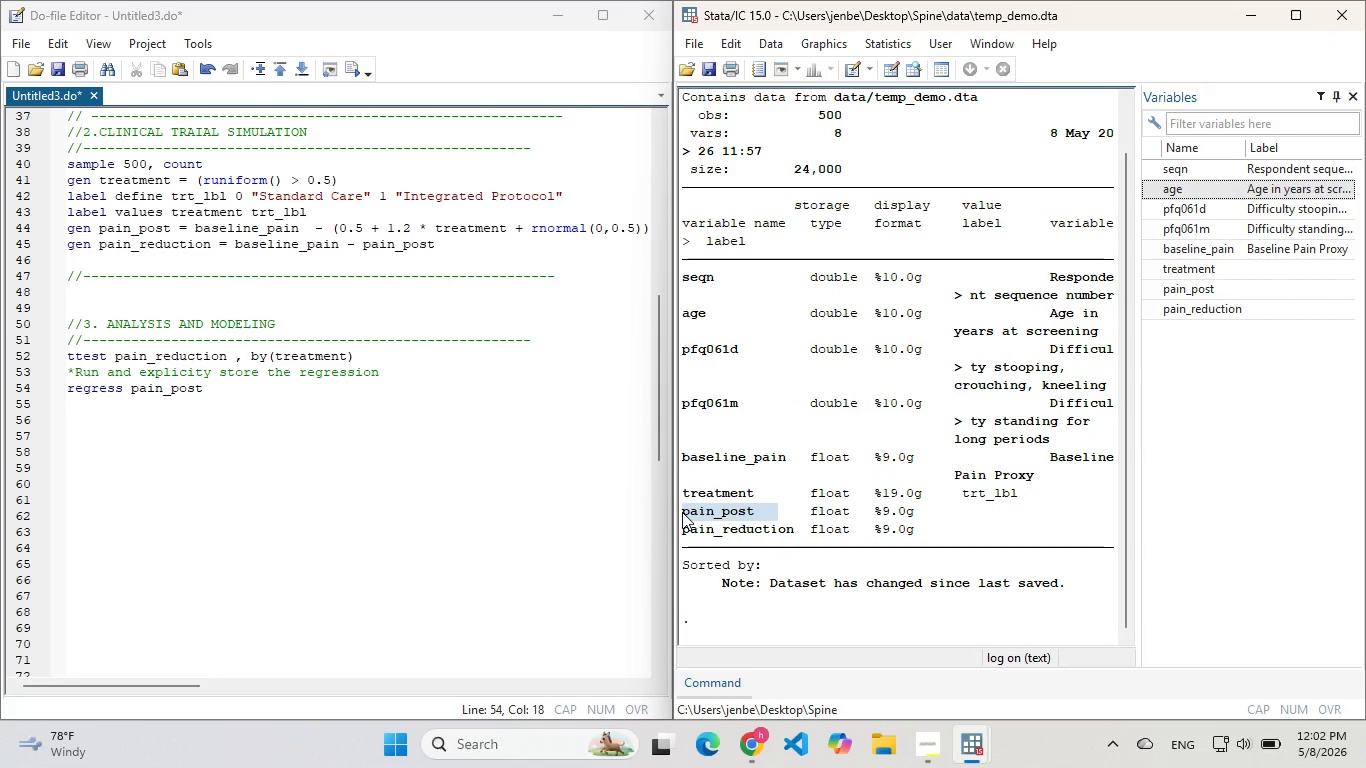 
key(Control+C)
 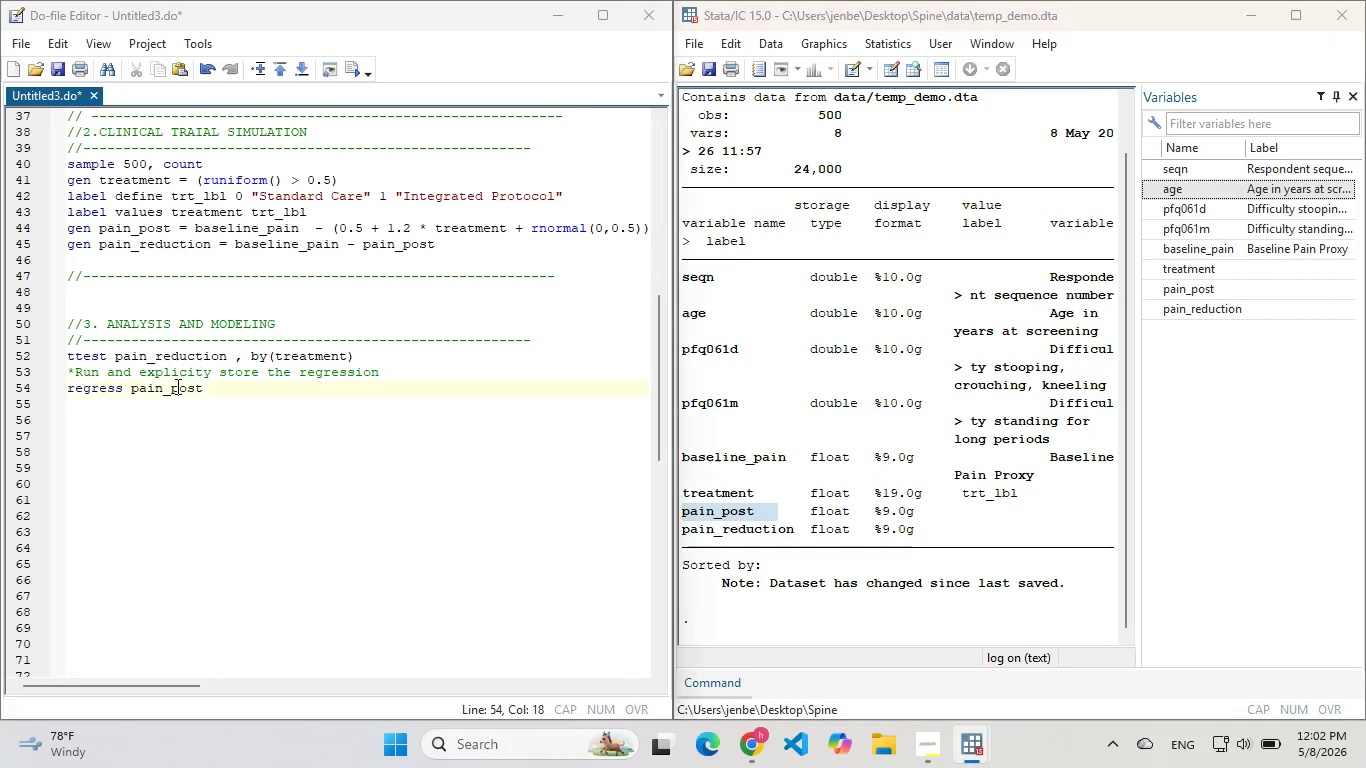 
double_click([176, 386])
 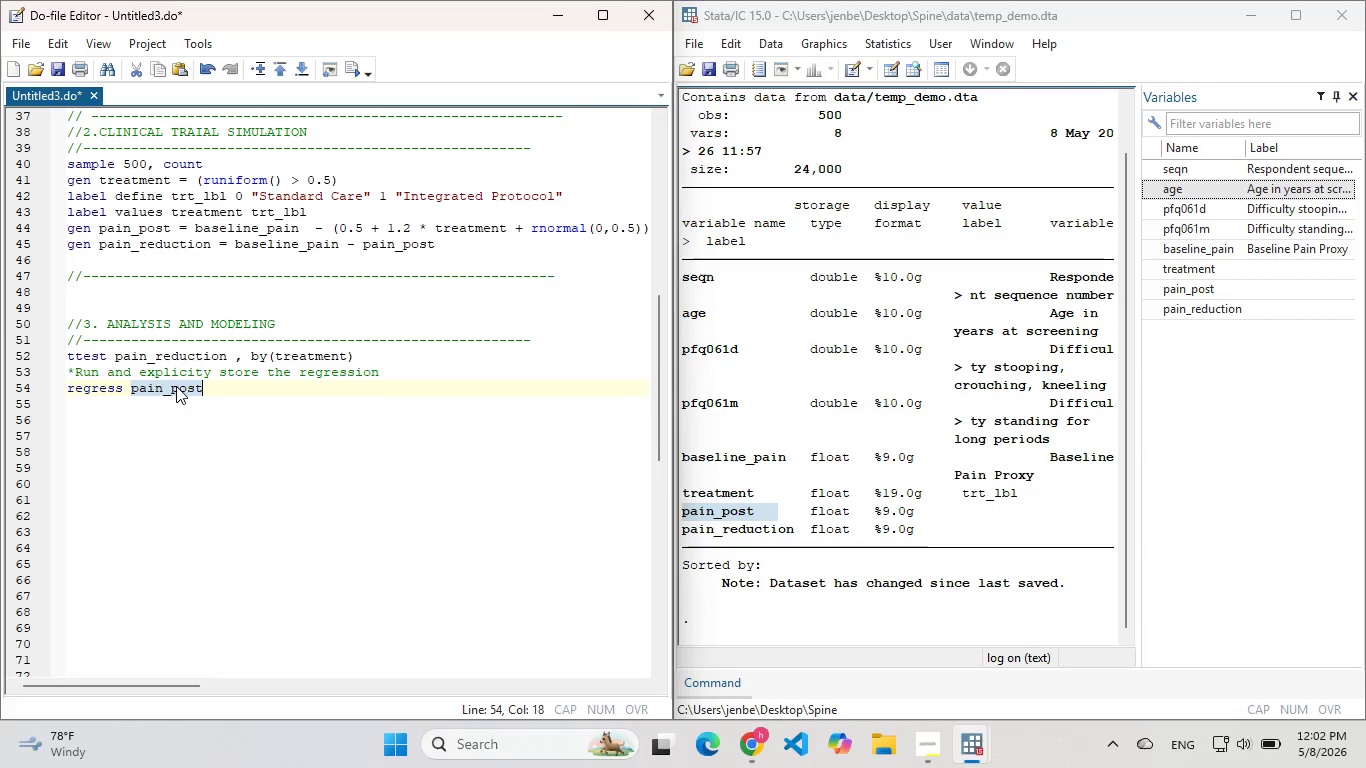 
key(Control+V)
 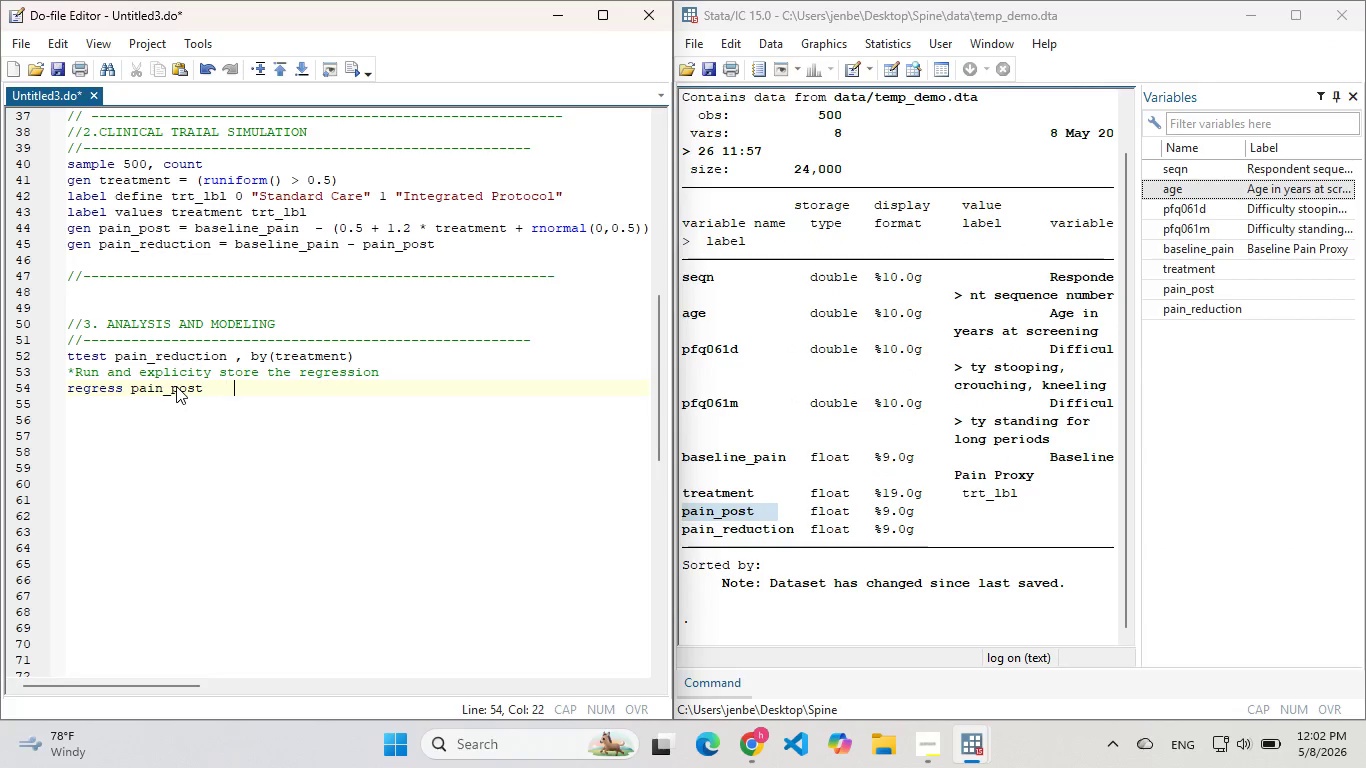 
key(Control+Space)
 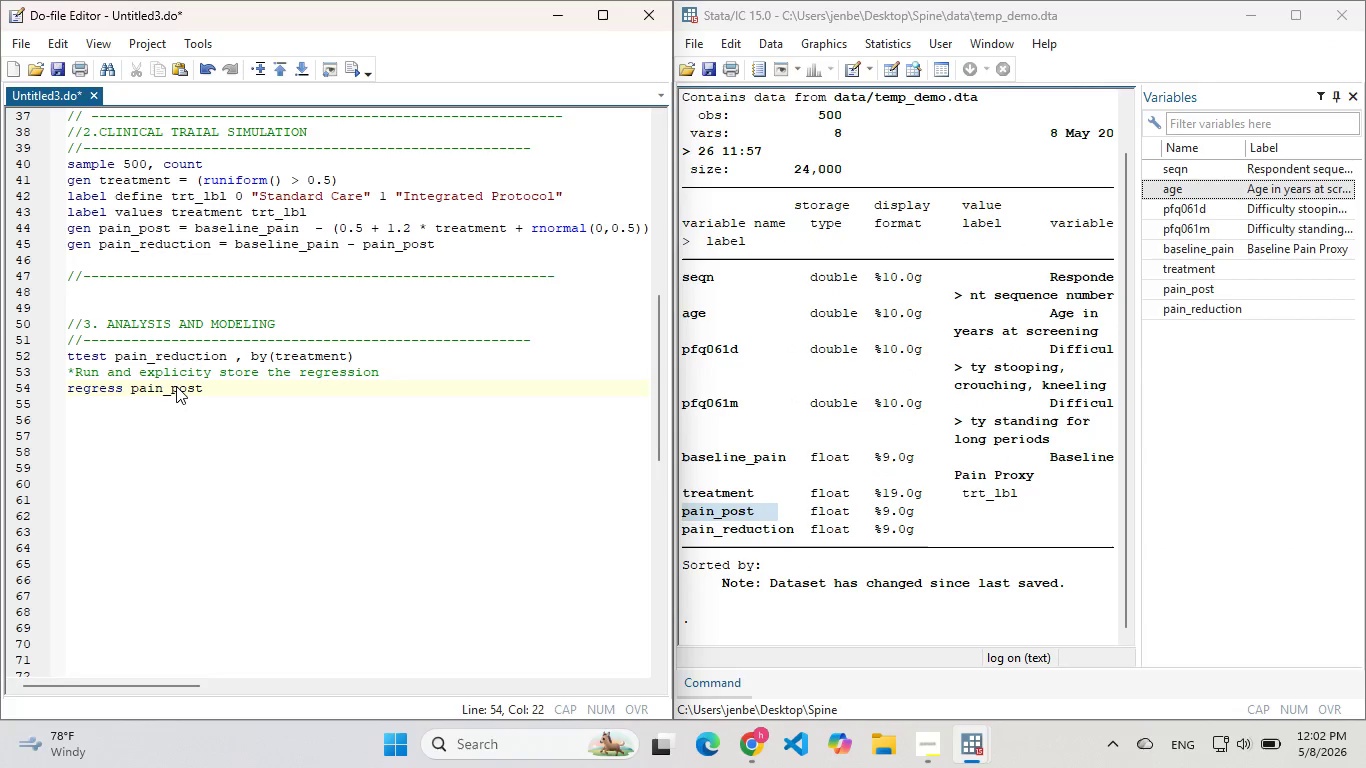 
key(I)
 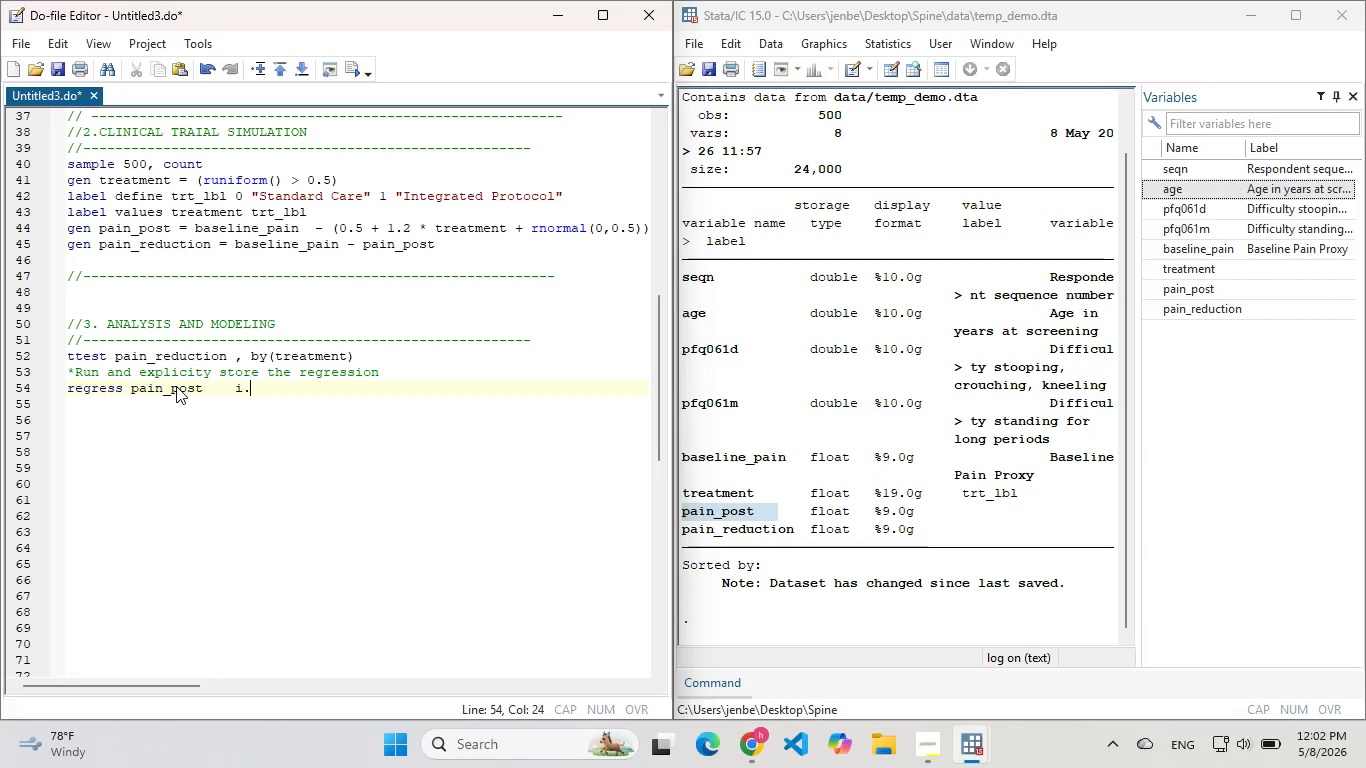 
key(Period)
 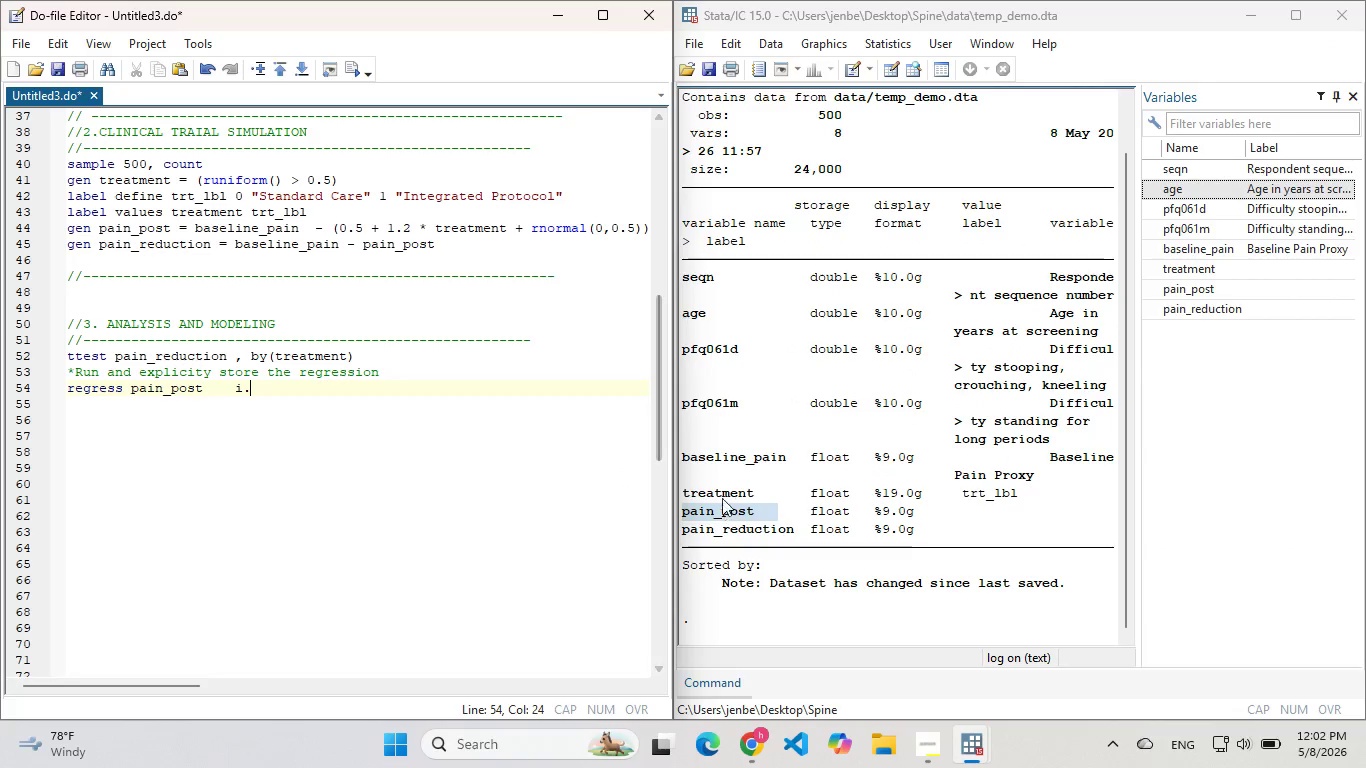 
double_click([721, 493])
 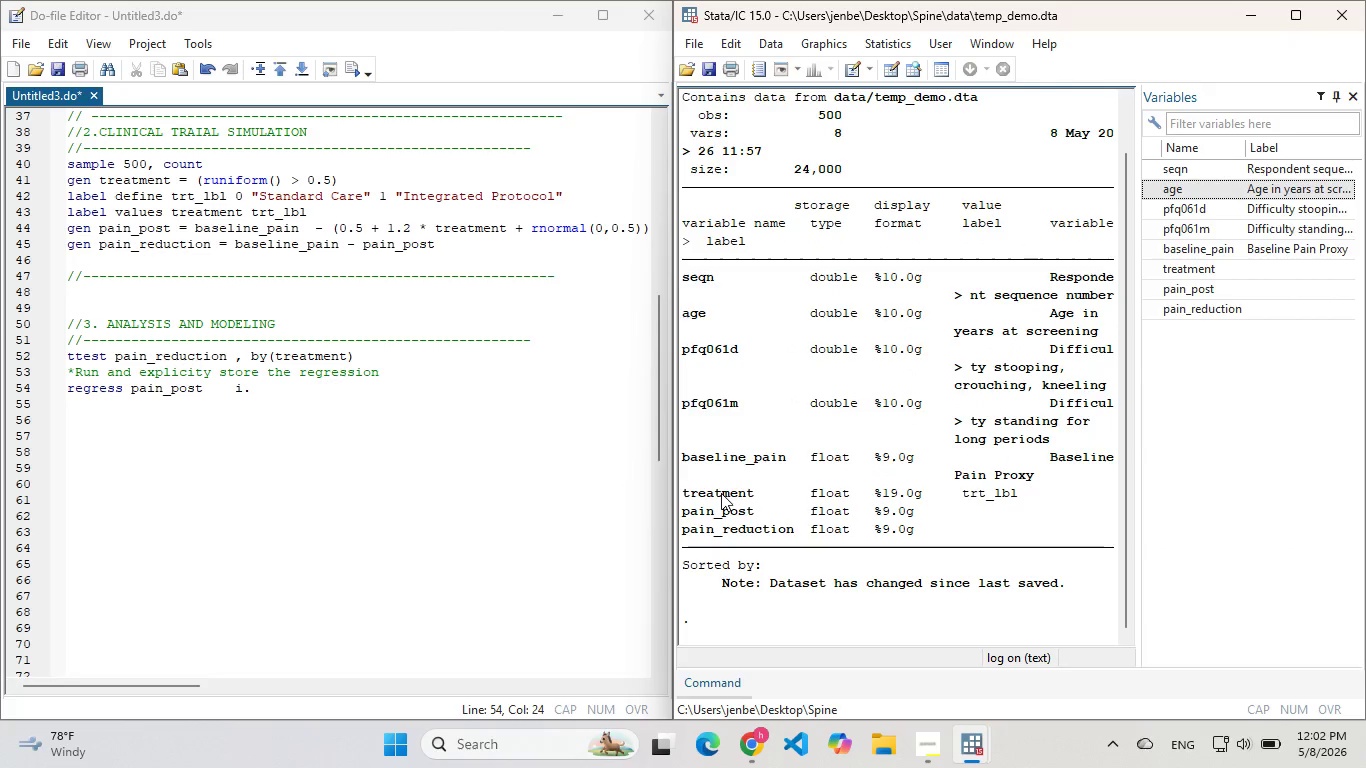 
key(Control+ControlLeft)
 